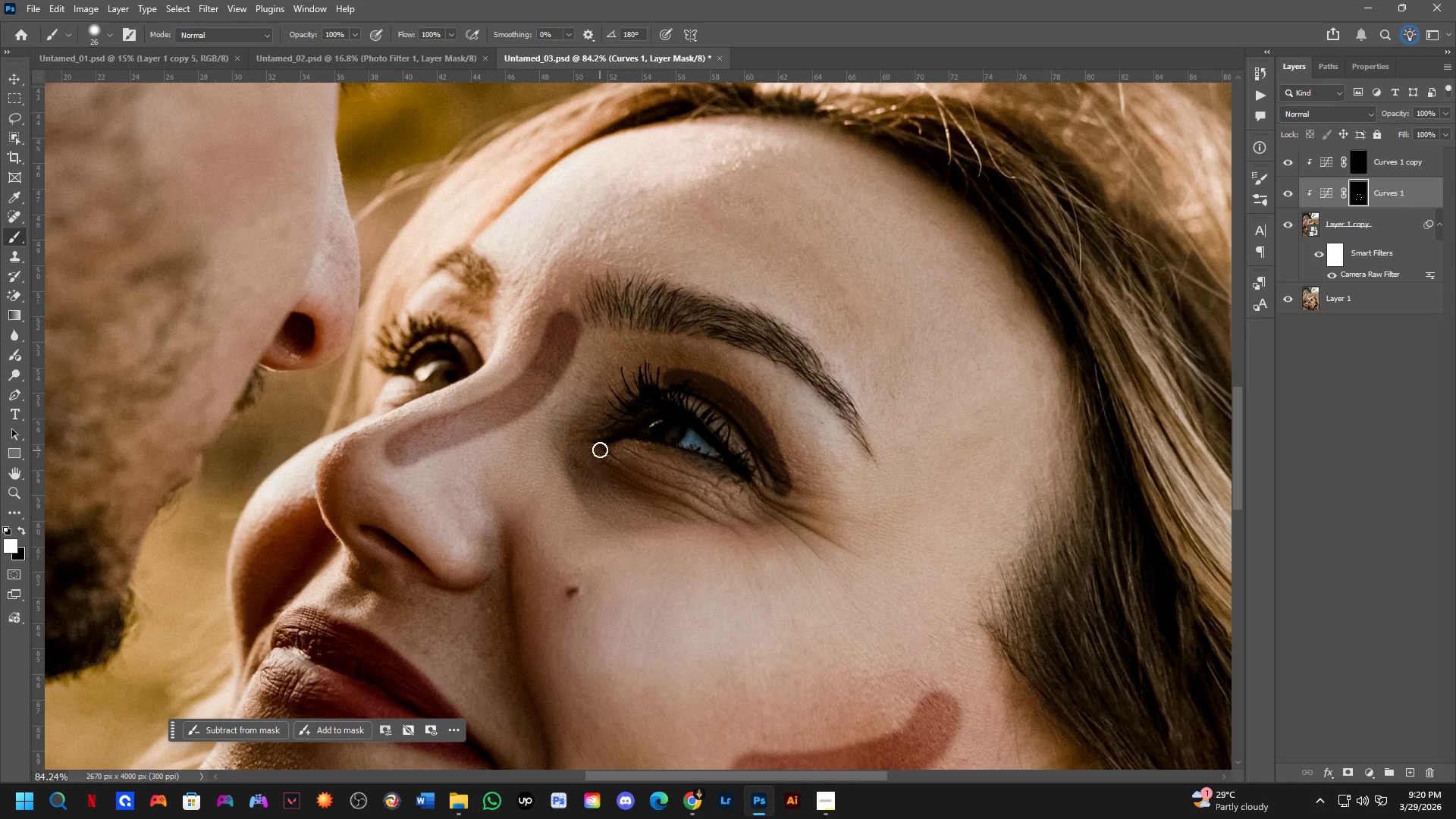 
left_click_drag(start_coordinate=[600, 450], to_coordinate=[718, 510])
 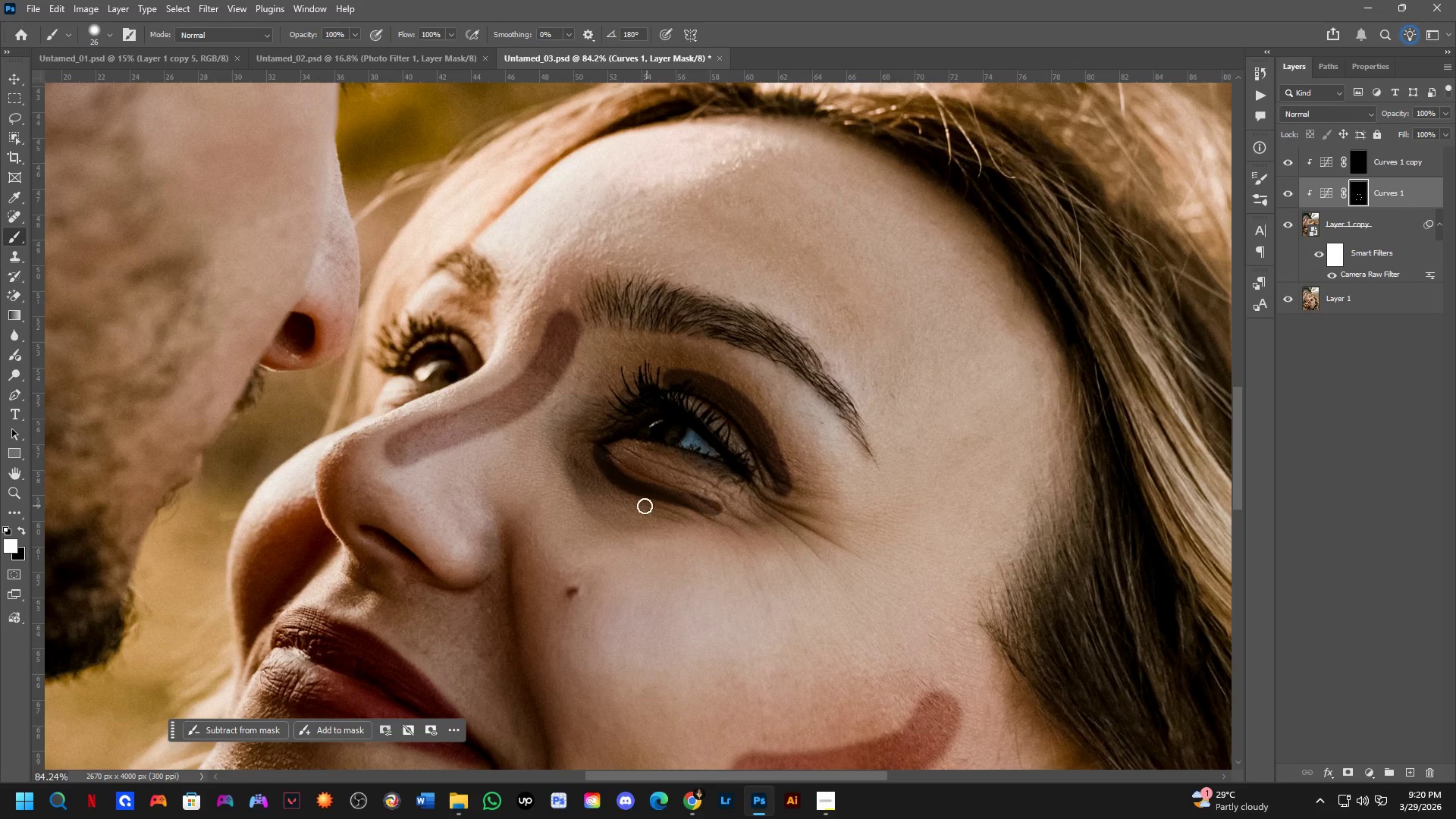 
key(Control+ControlLeft)
 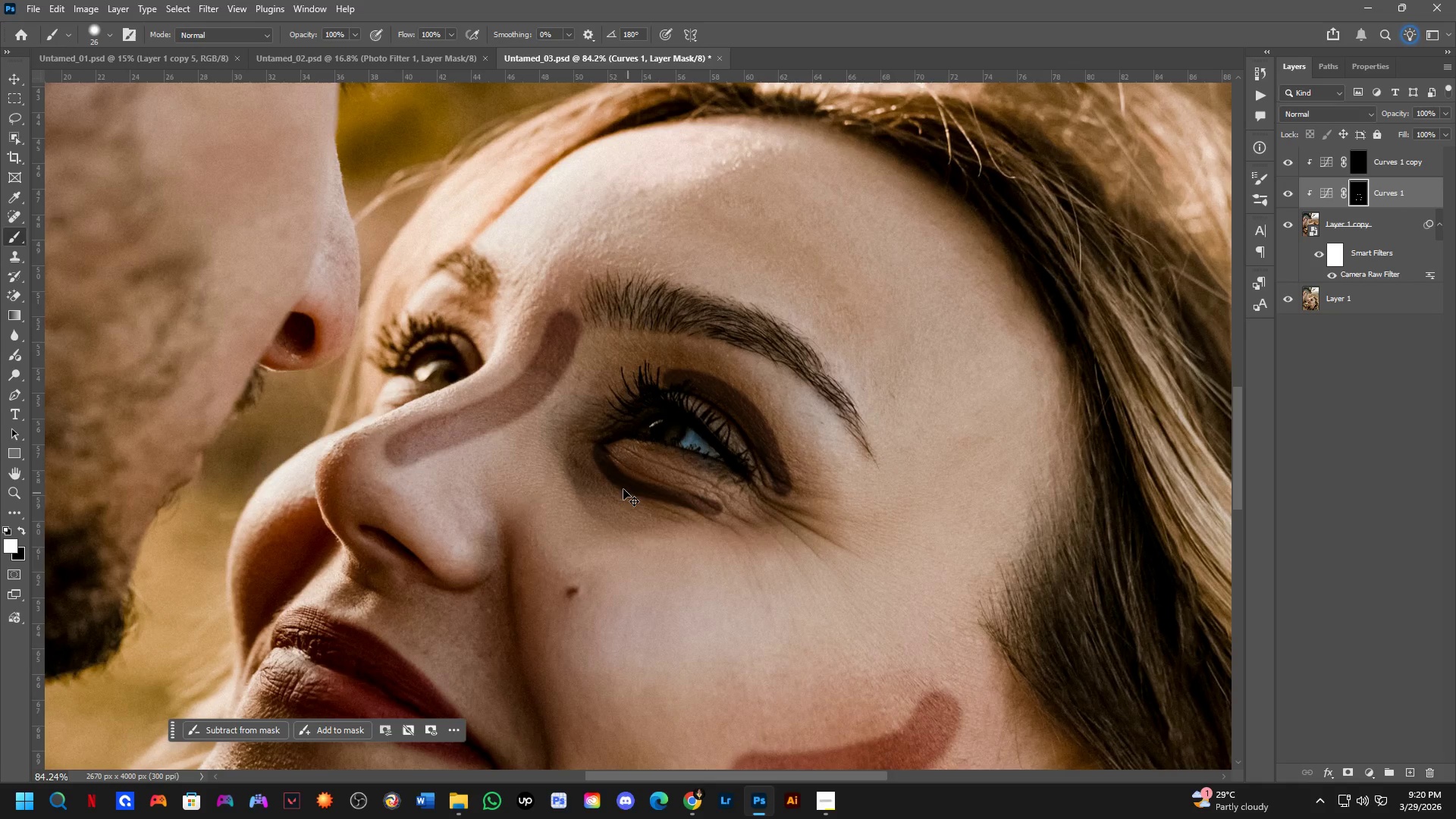 
key(Control+Z)
 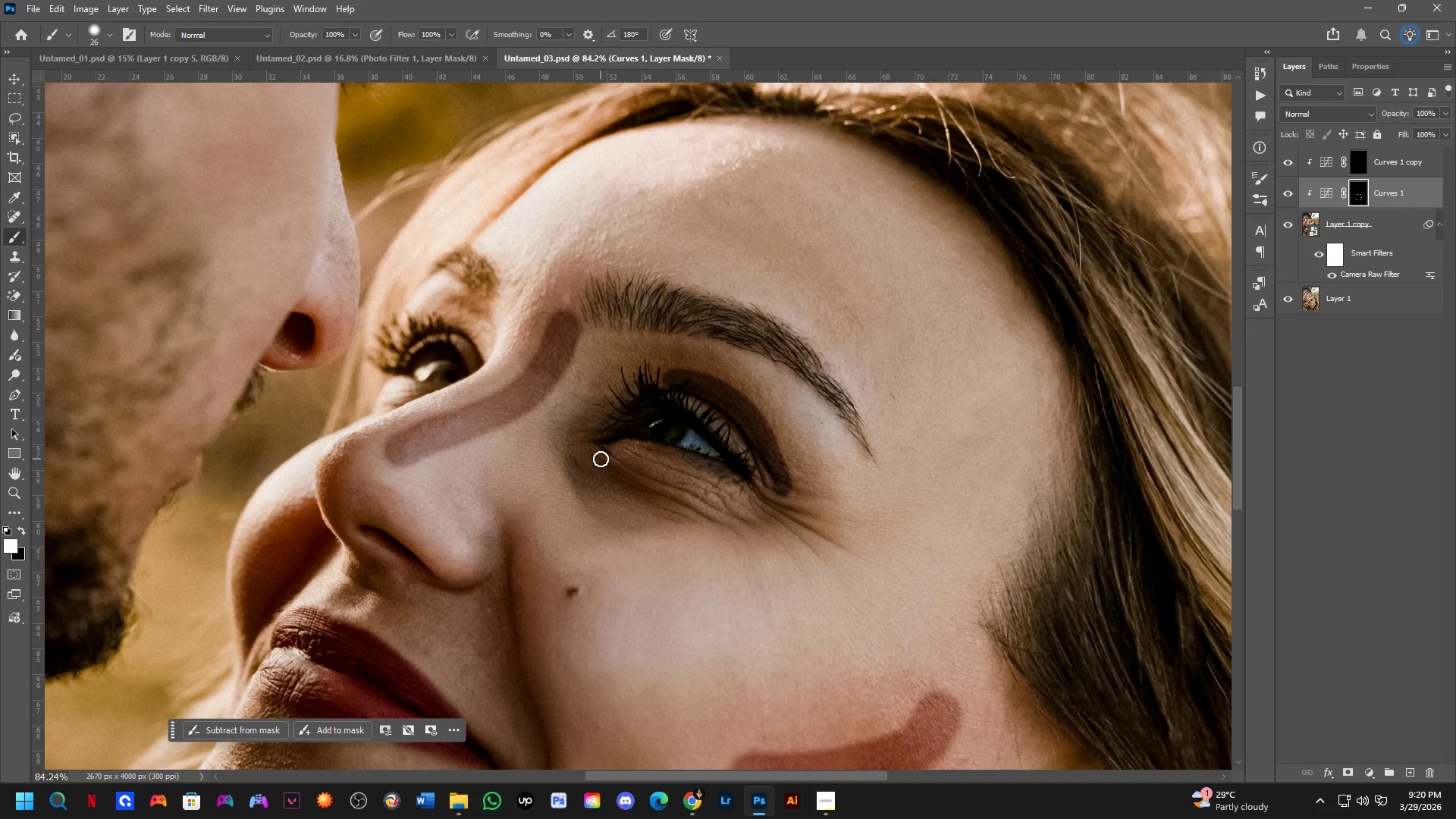 
left_click_drag(start_coordinate=[601, 459], to_coordinate=[733, 522])
 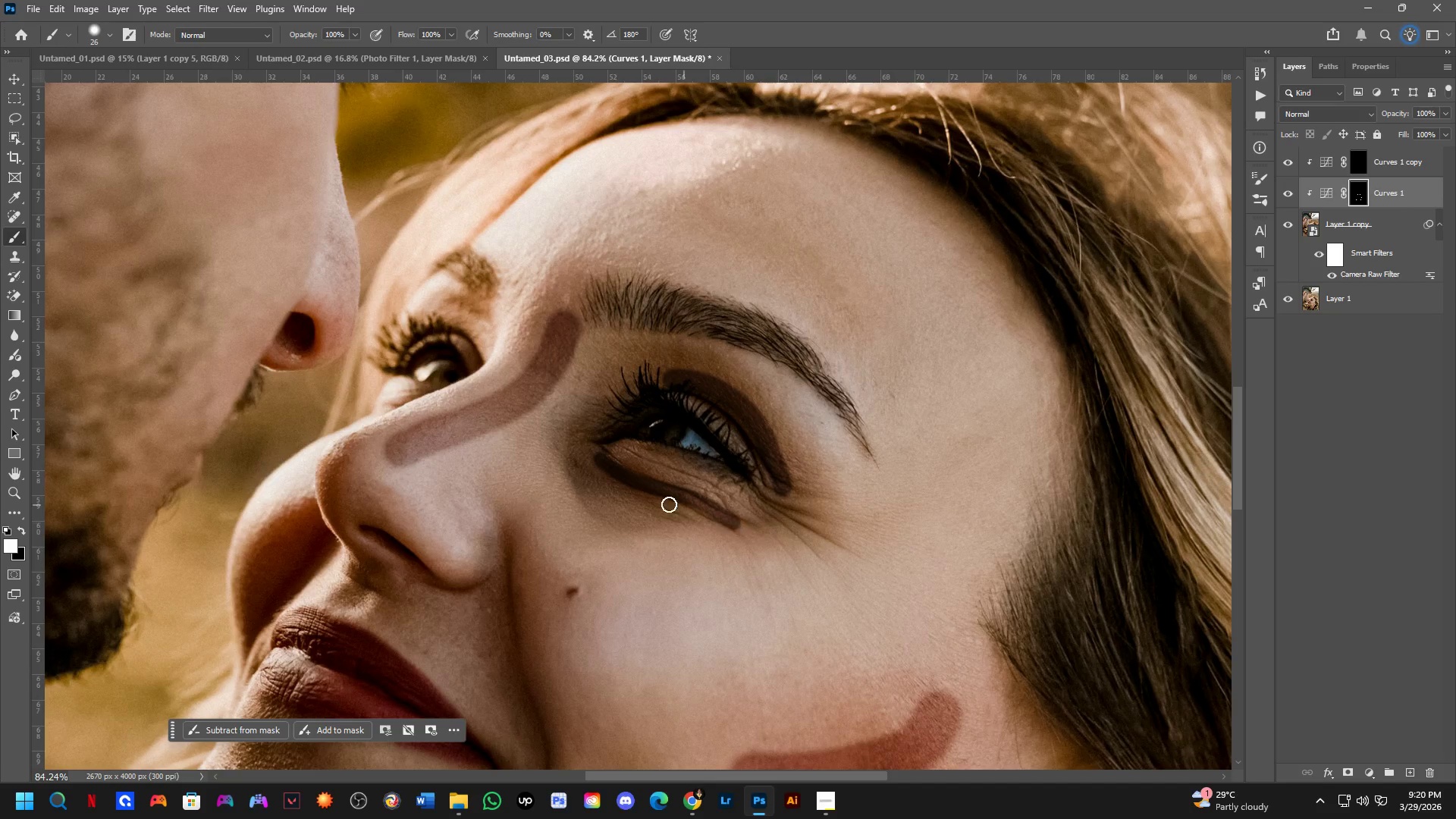 
hold_key(key=Space, duration=0.44)
 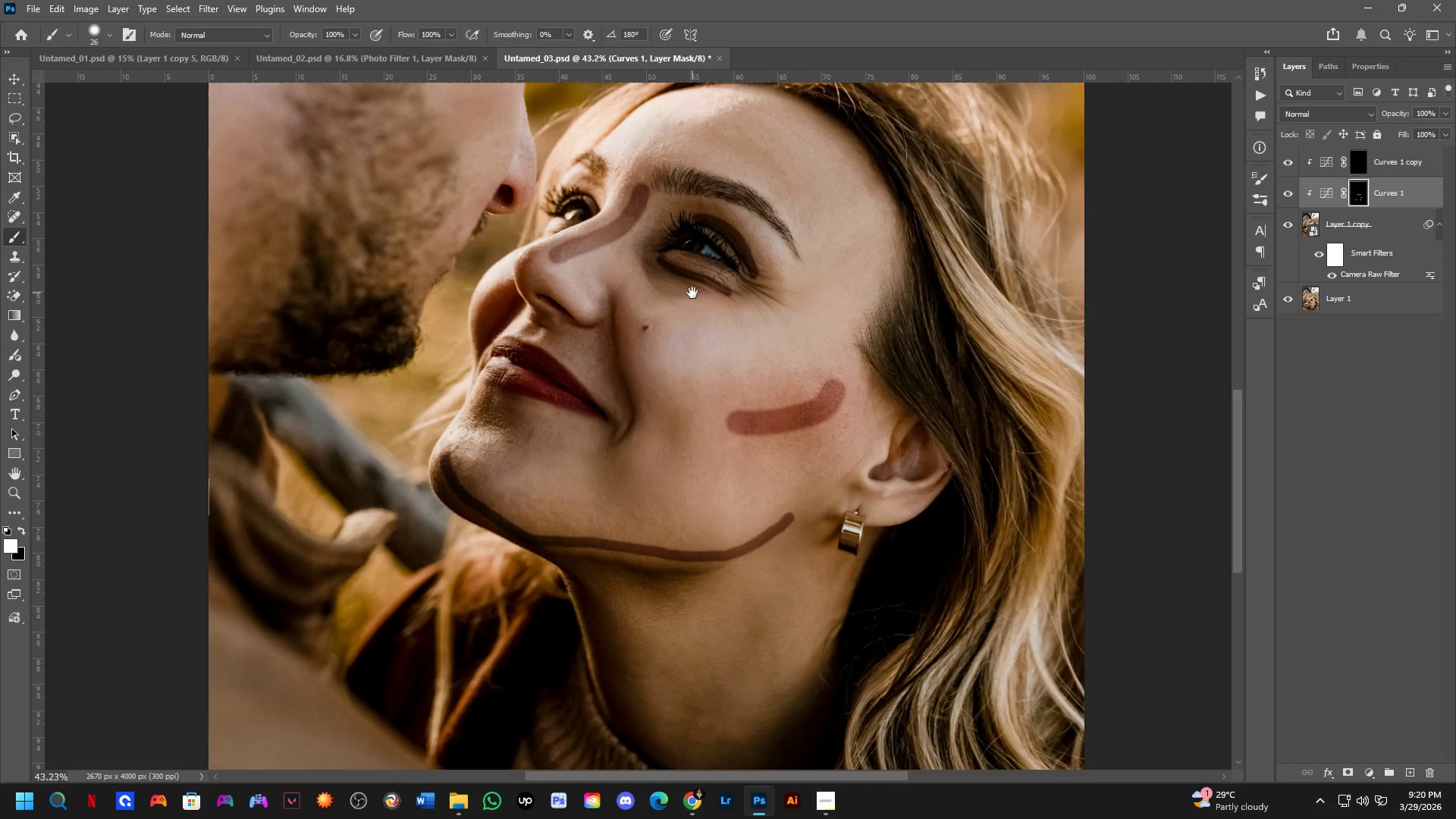 
left_click_drag(start_coordinate=[654, 466], to_coordinate=[667, 422])
 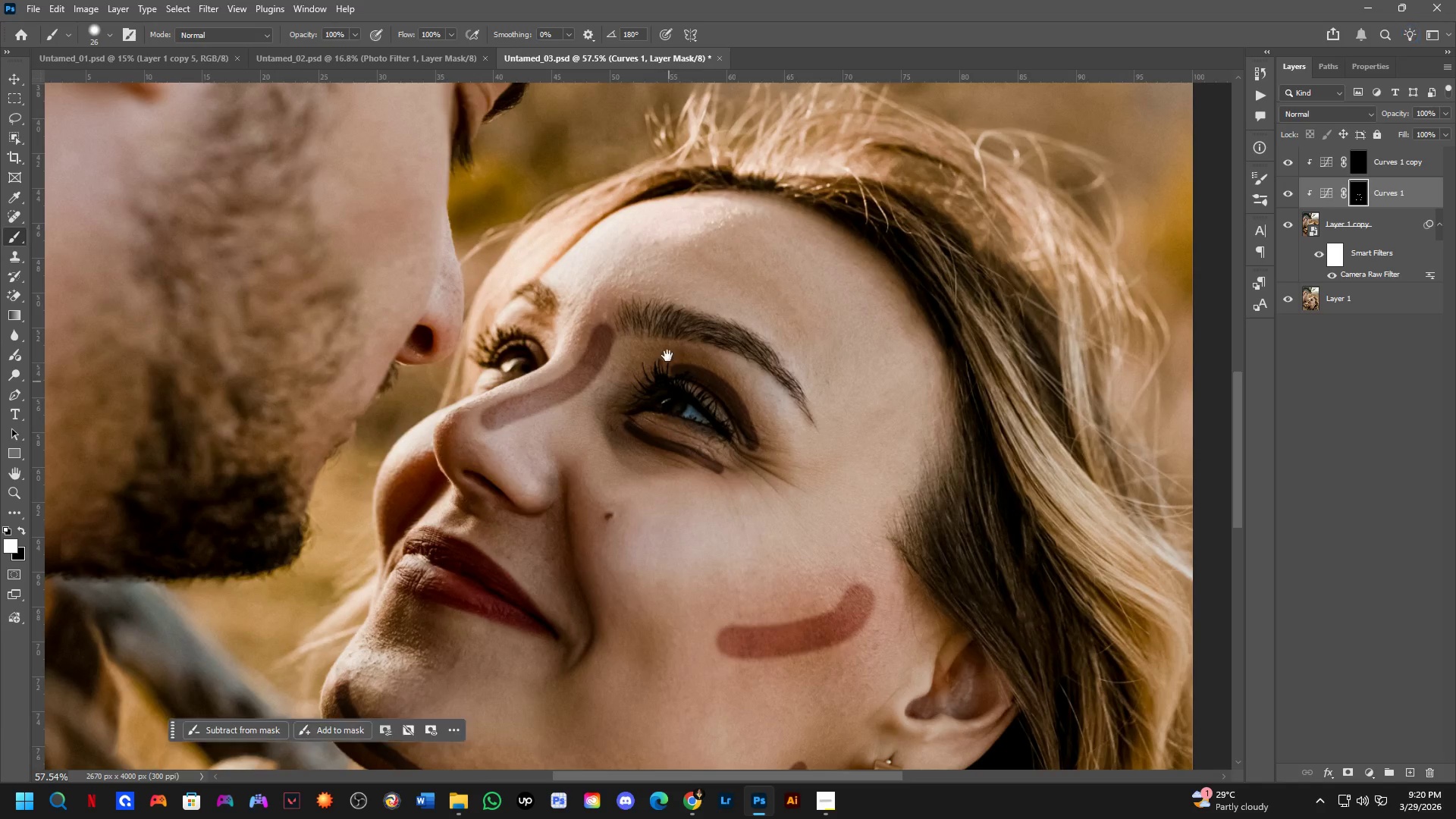 
scroll: coordinate [645, 492], scroll_direction: down, amount: 4.0
 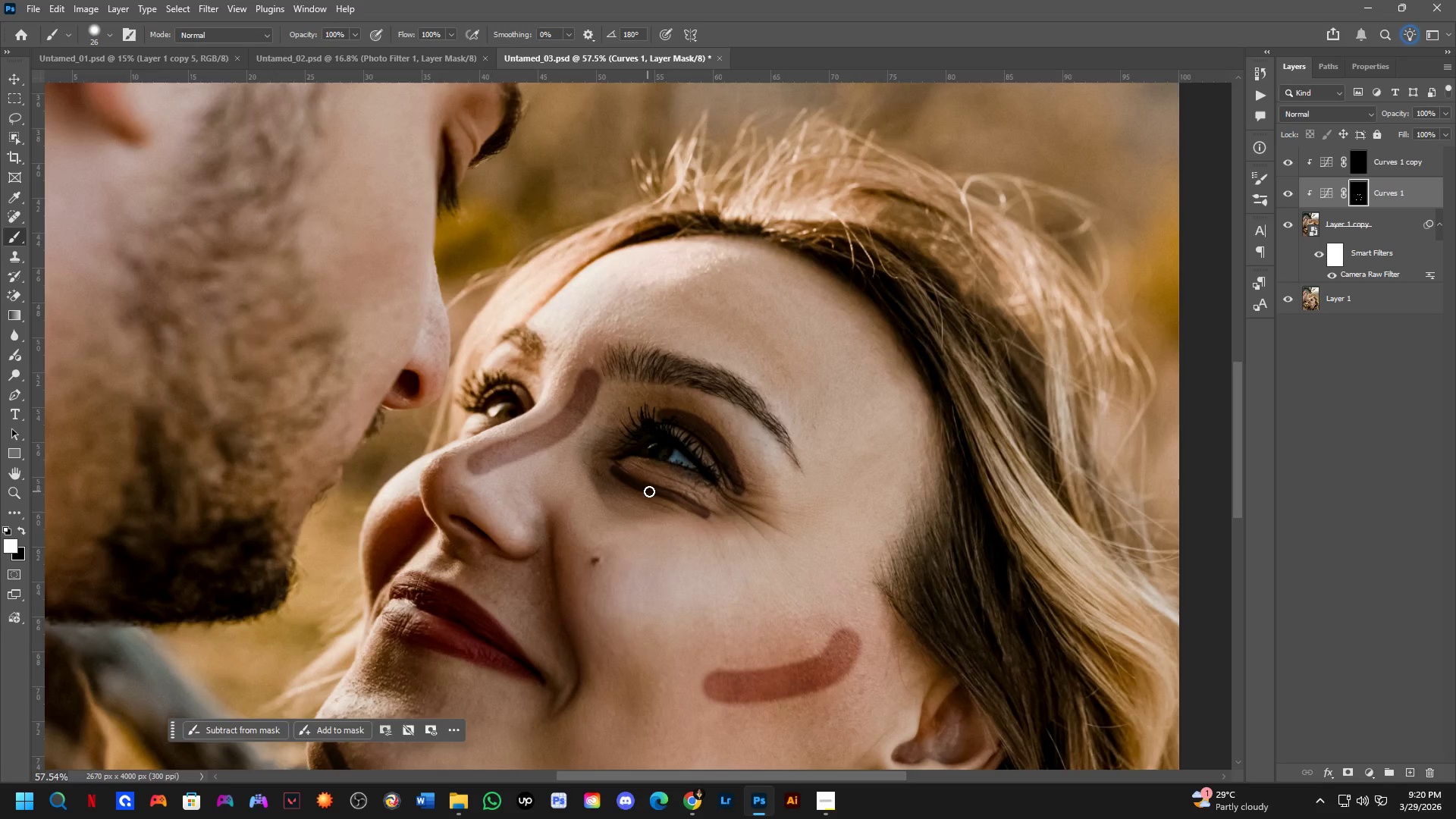 
key(Space)
 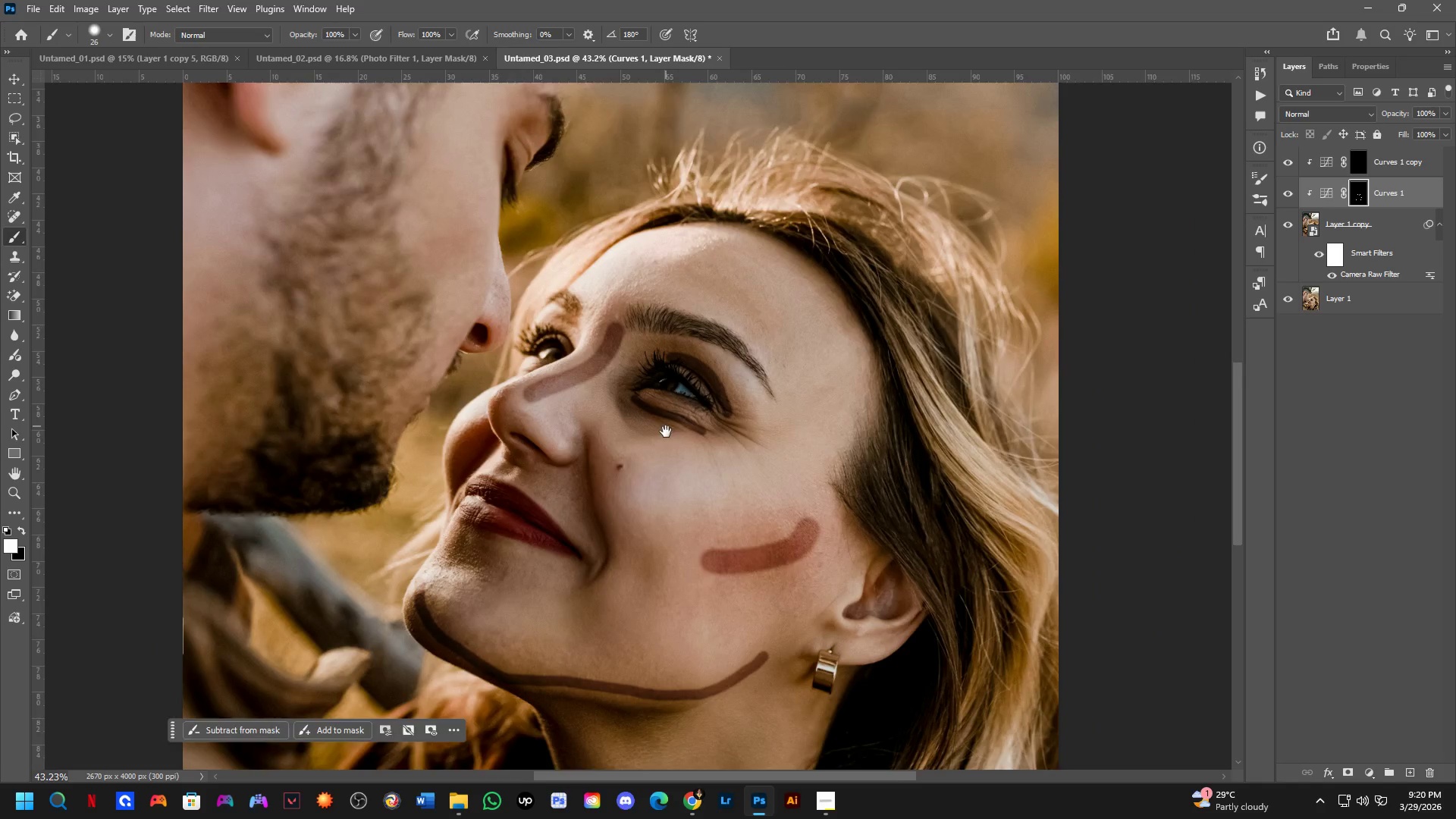 
left_click_drag(start_coordinate=[667, 432], to_coordinate=[692, 292])
 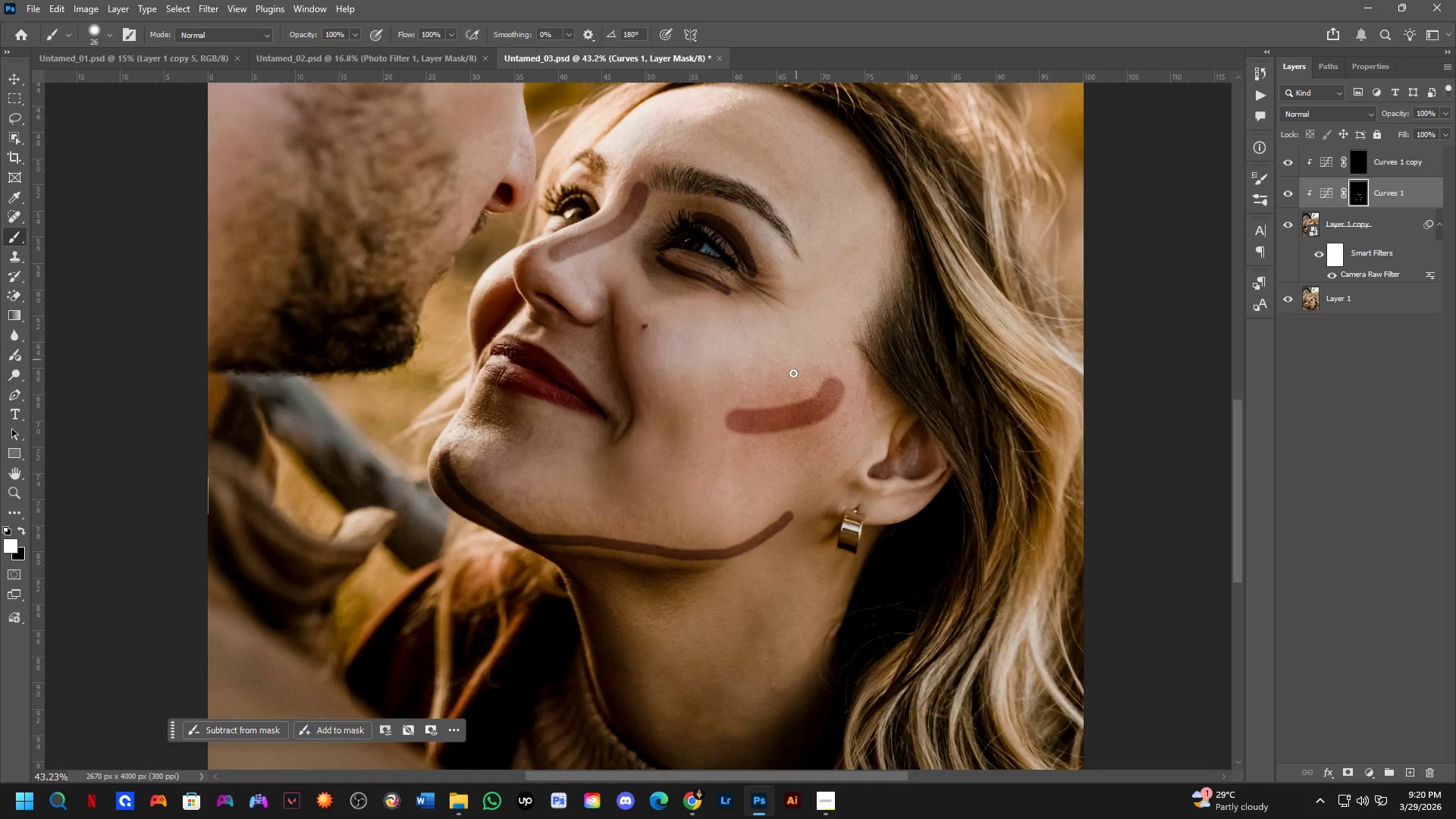 
scroll: coordinate [653, 315], scroll_direction: down, amount: 3.0
 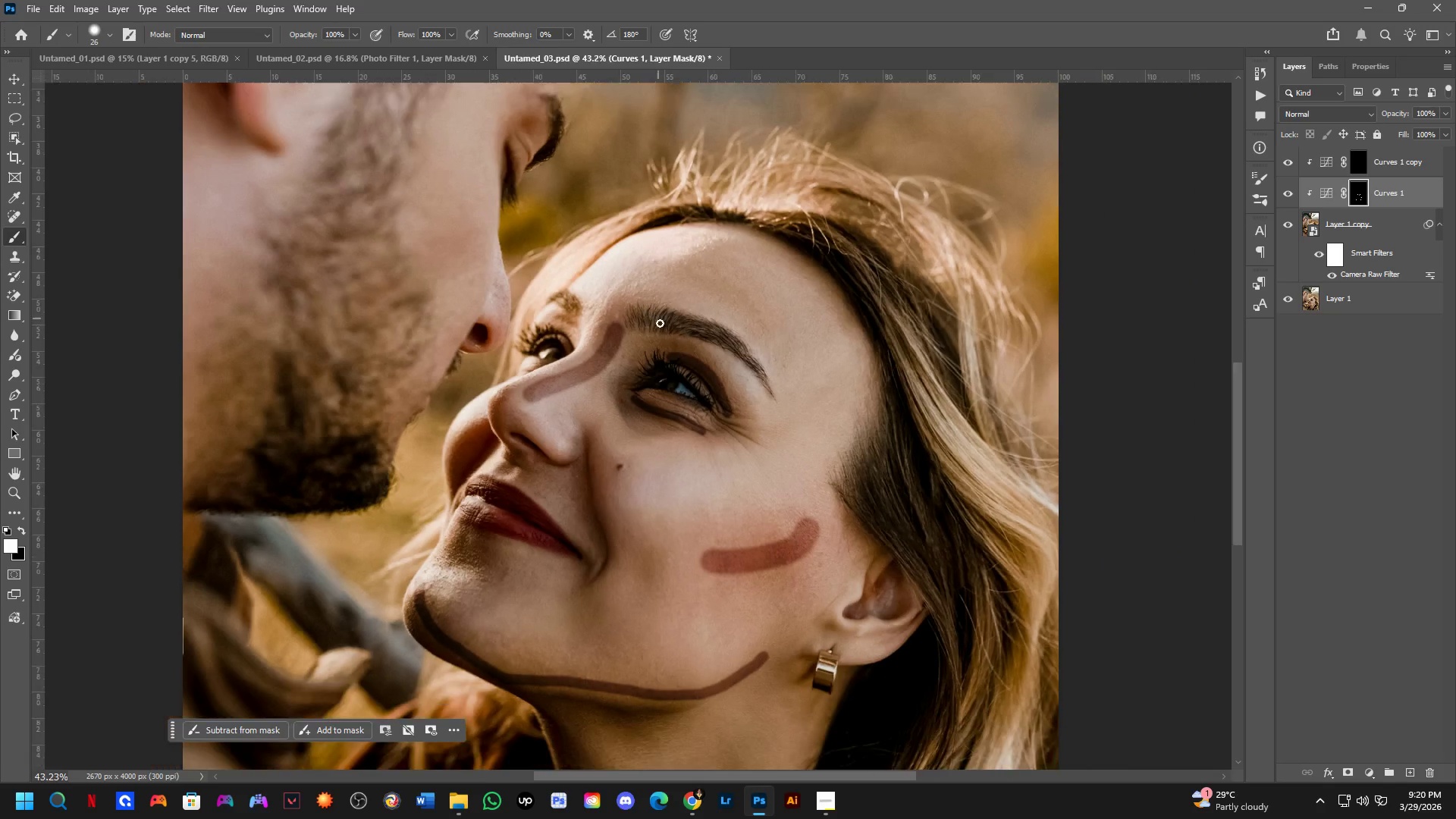 
hold_key(key=Space, duration=0.45)
 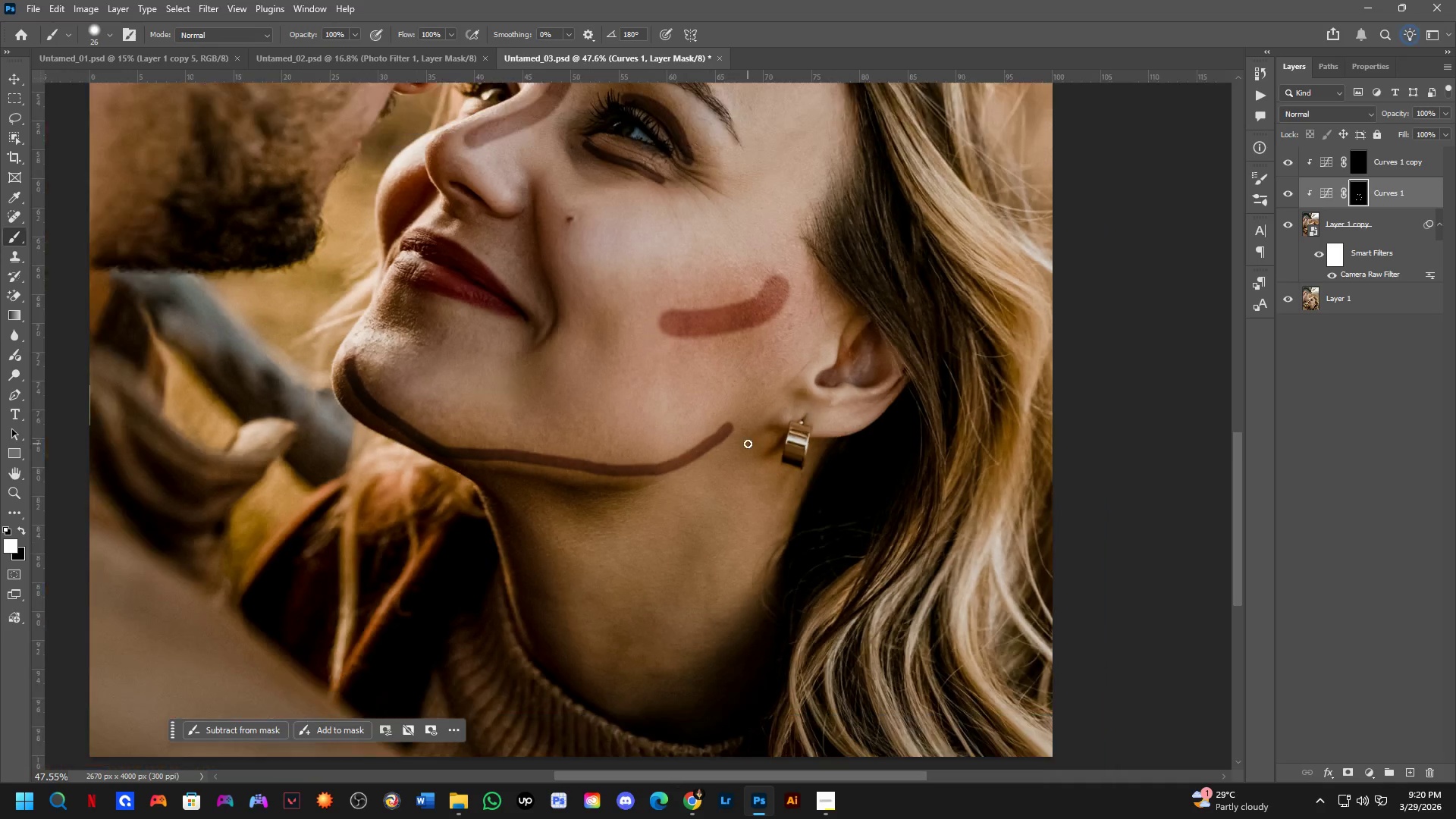 
left_click_drag(start_coordinate=[774, 474], to_coordinate=[742, 357])
 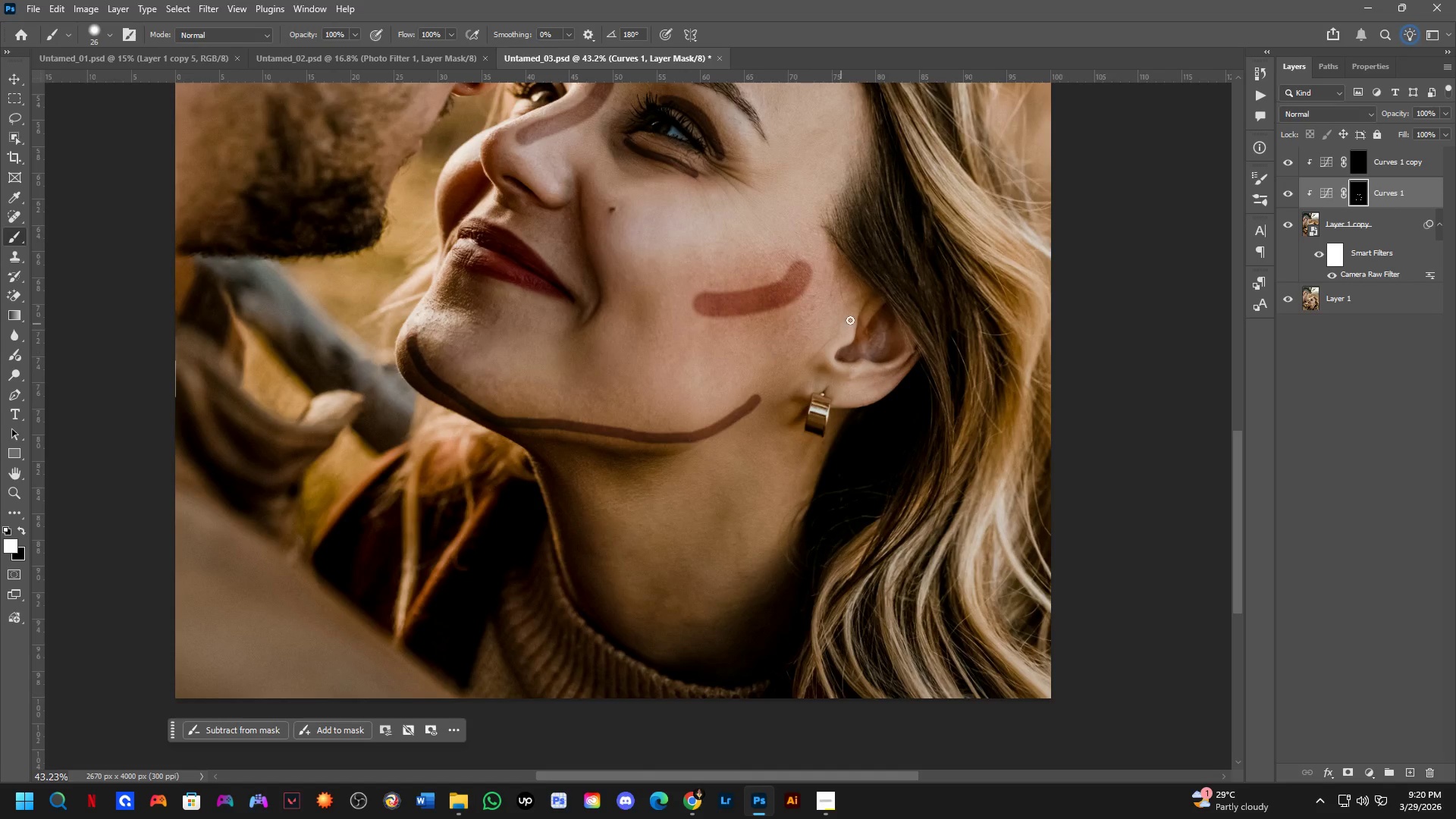 
hold_key(key=Space, duration=0.47)
 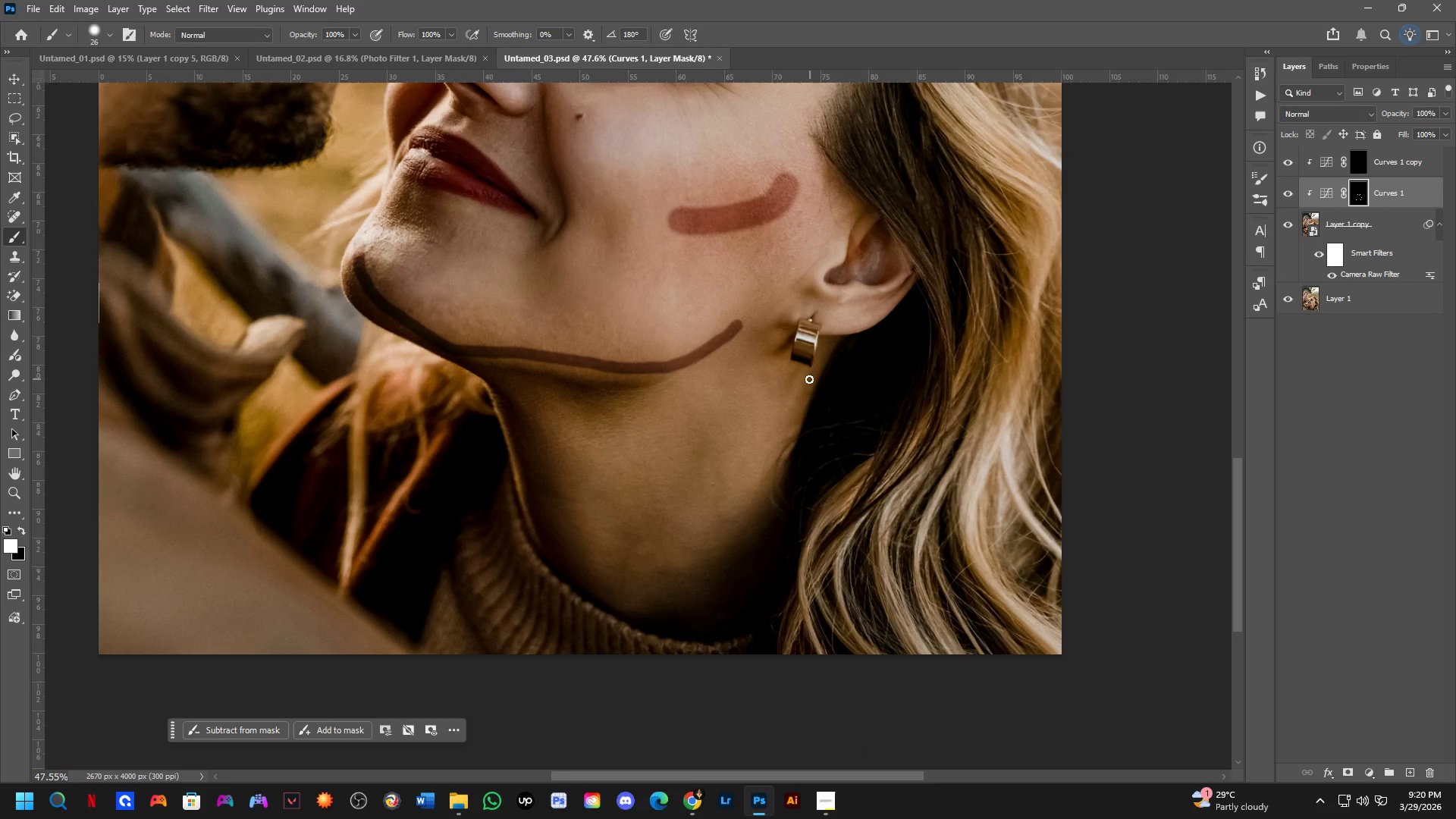 
left_click_drag(start_coordinate=[710, 516], to_coordinate=[719, 414])
 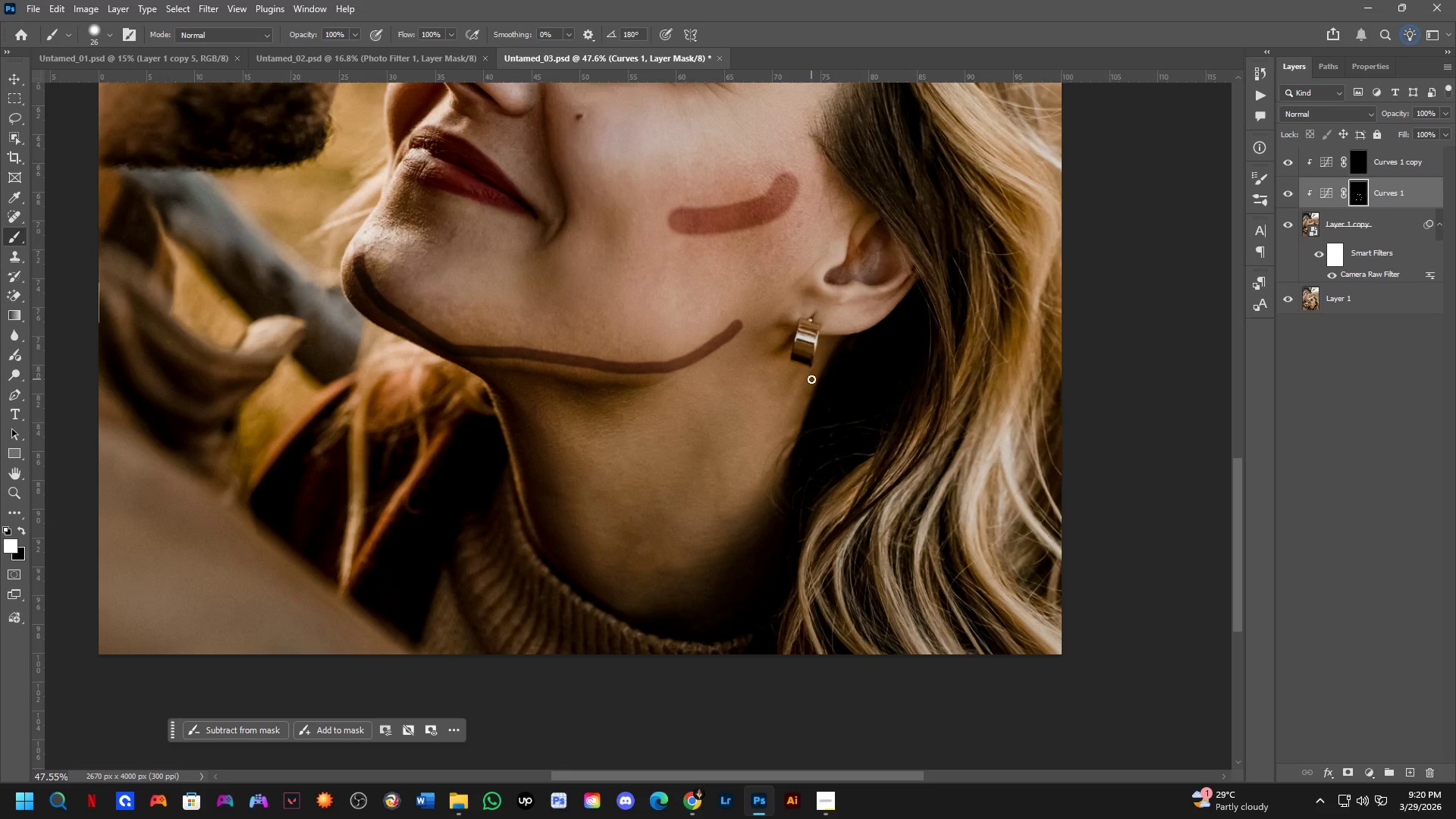 
scroll: coordinate [750, 444], scroll_direction: up, amount: 1.0
 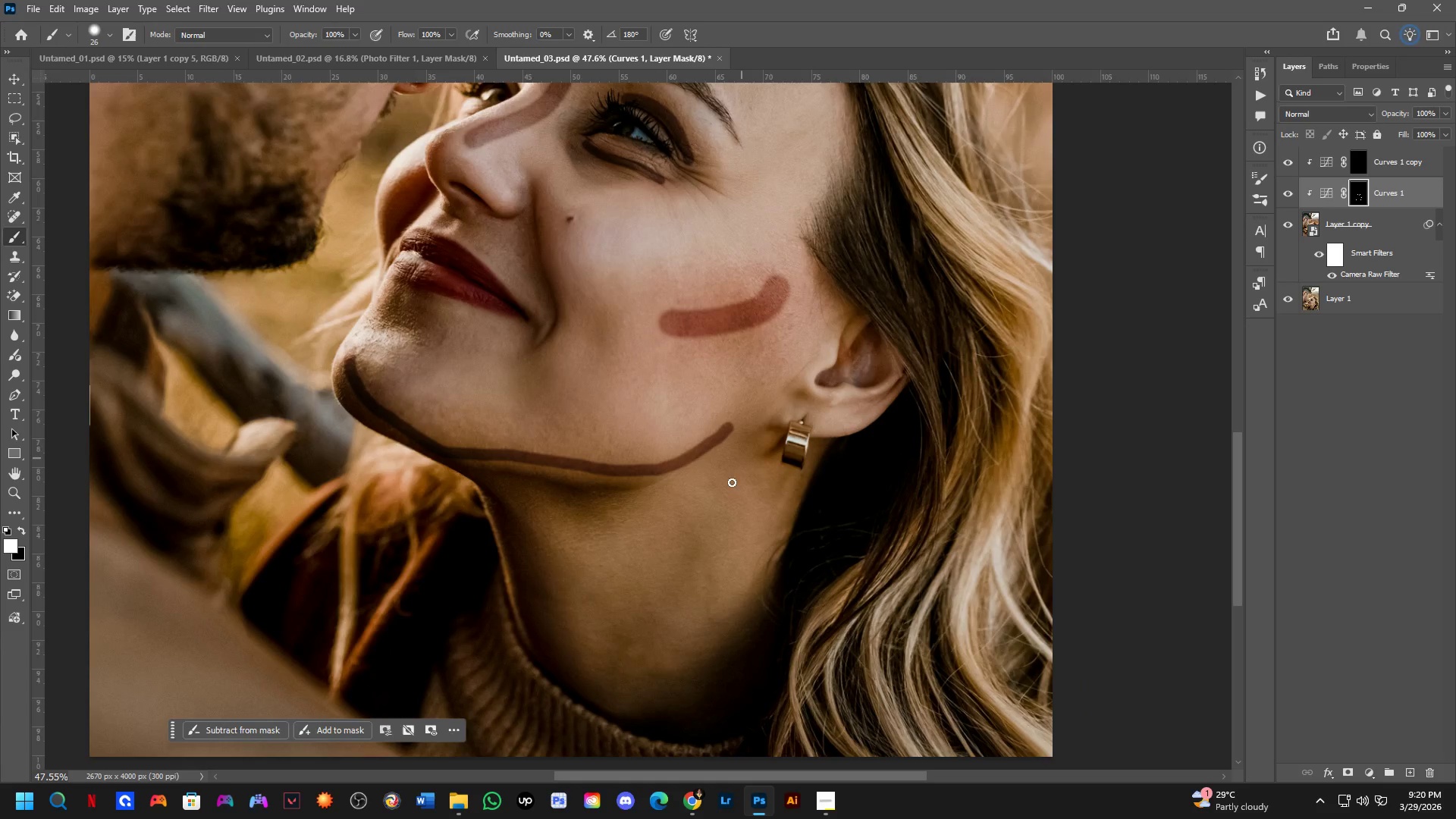 
left_click_drag(start_coordinate=[807, 388], to_coordinate=[774, 533])
 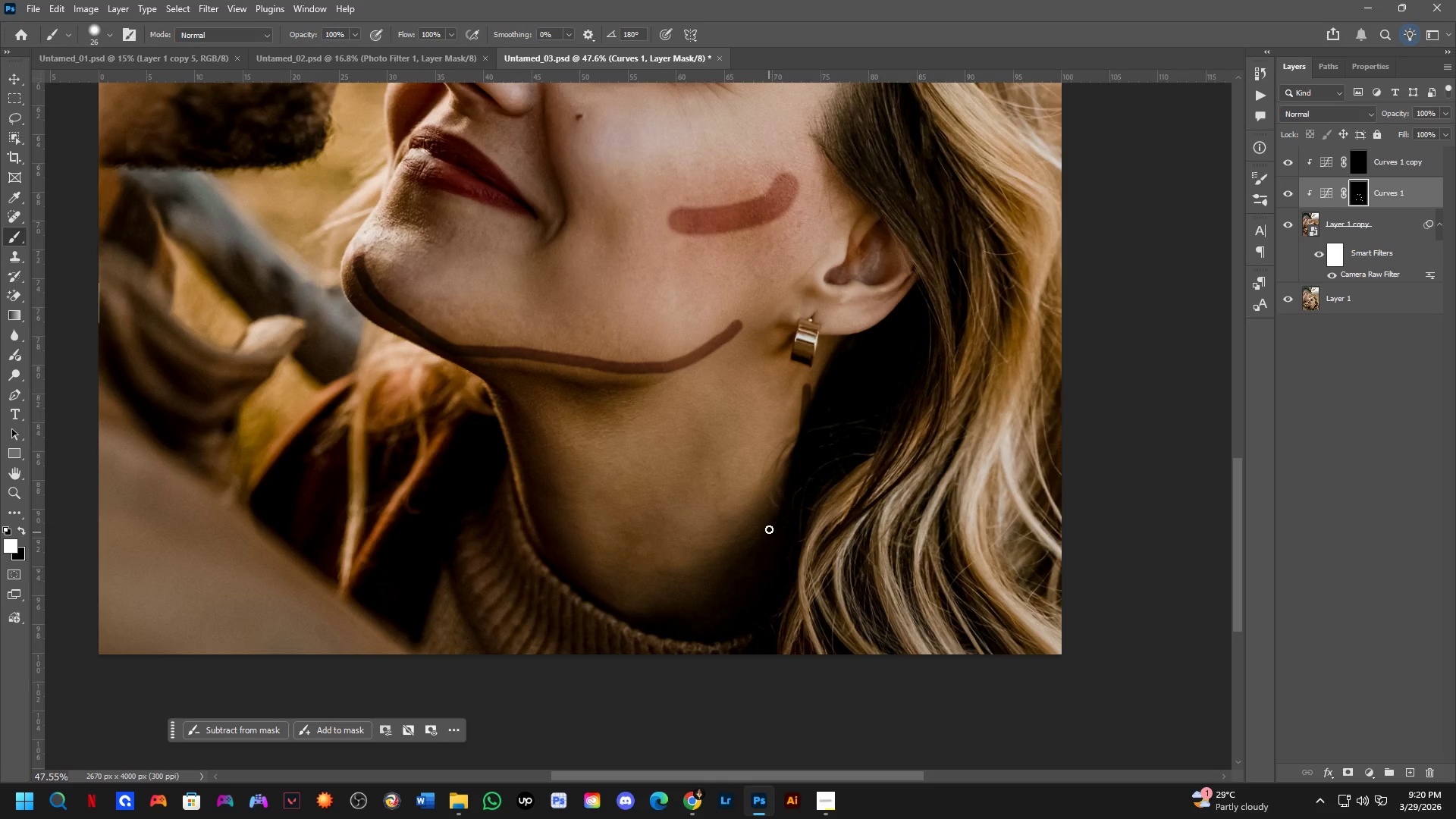 
key(Control+ControlLeft)
 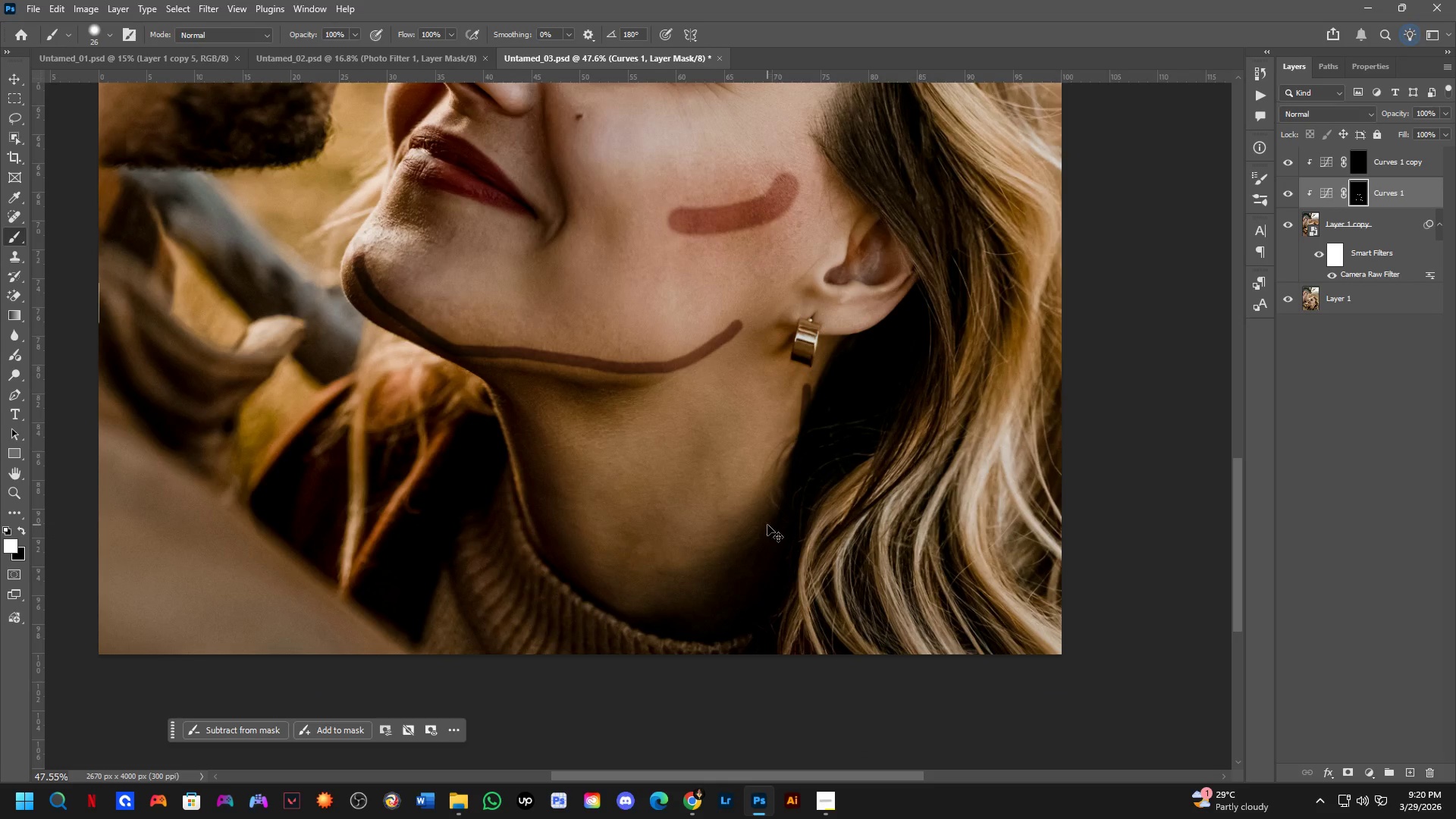 
key(Control+Z)
 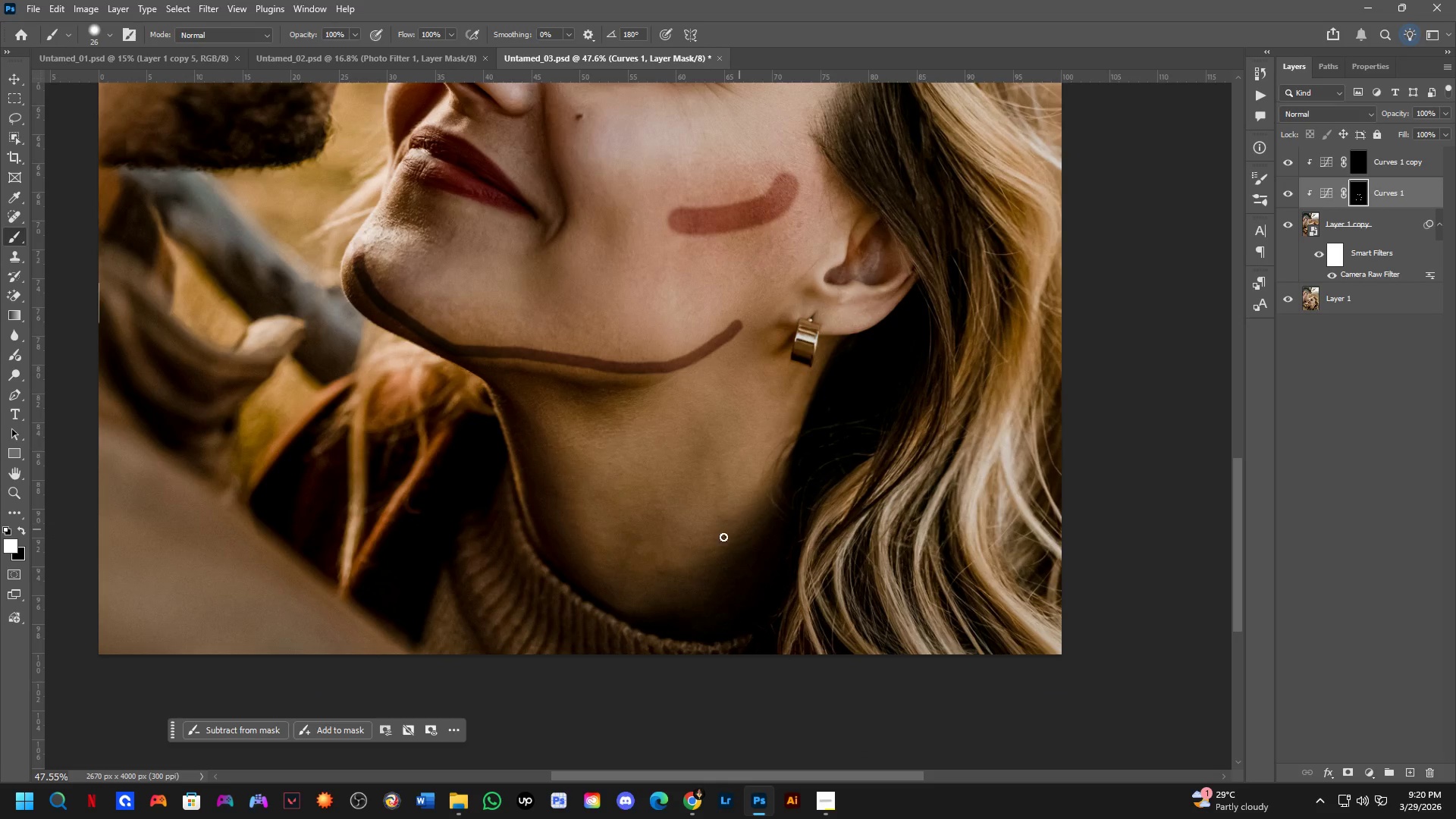 
scroll: coordinate [659, 557], scroll_direction: up, amount: 3.0
 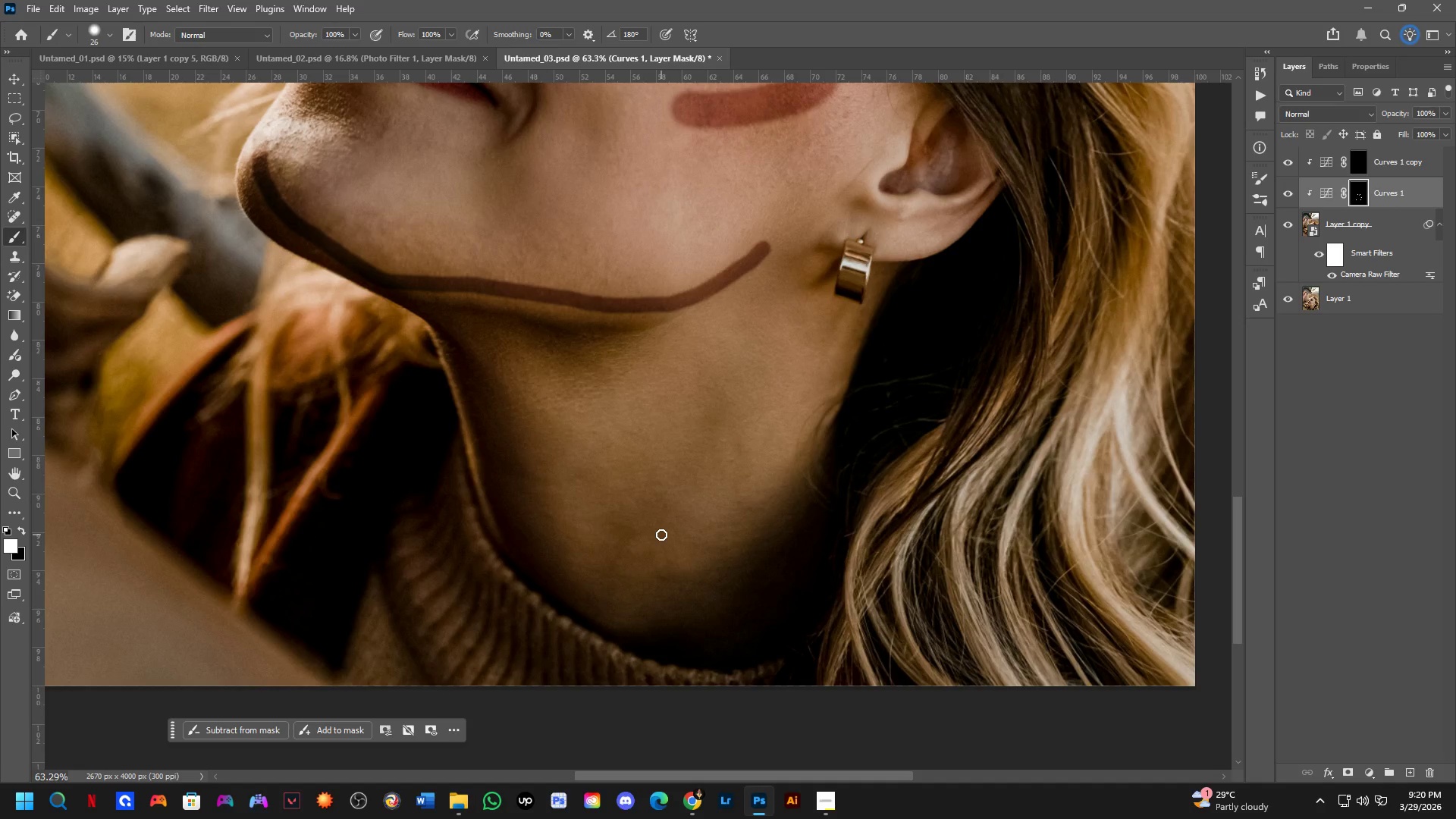 
hold_key(key=Space, duration=0.53)
 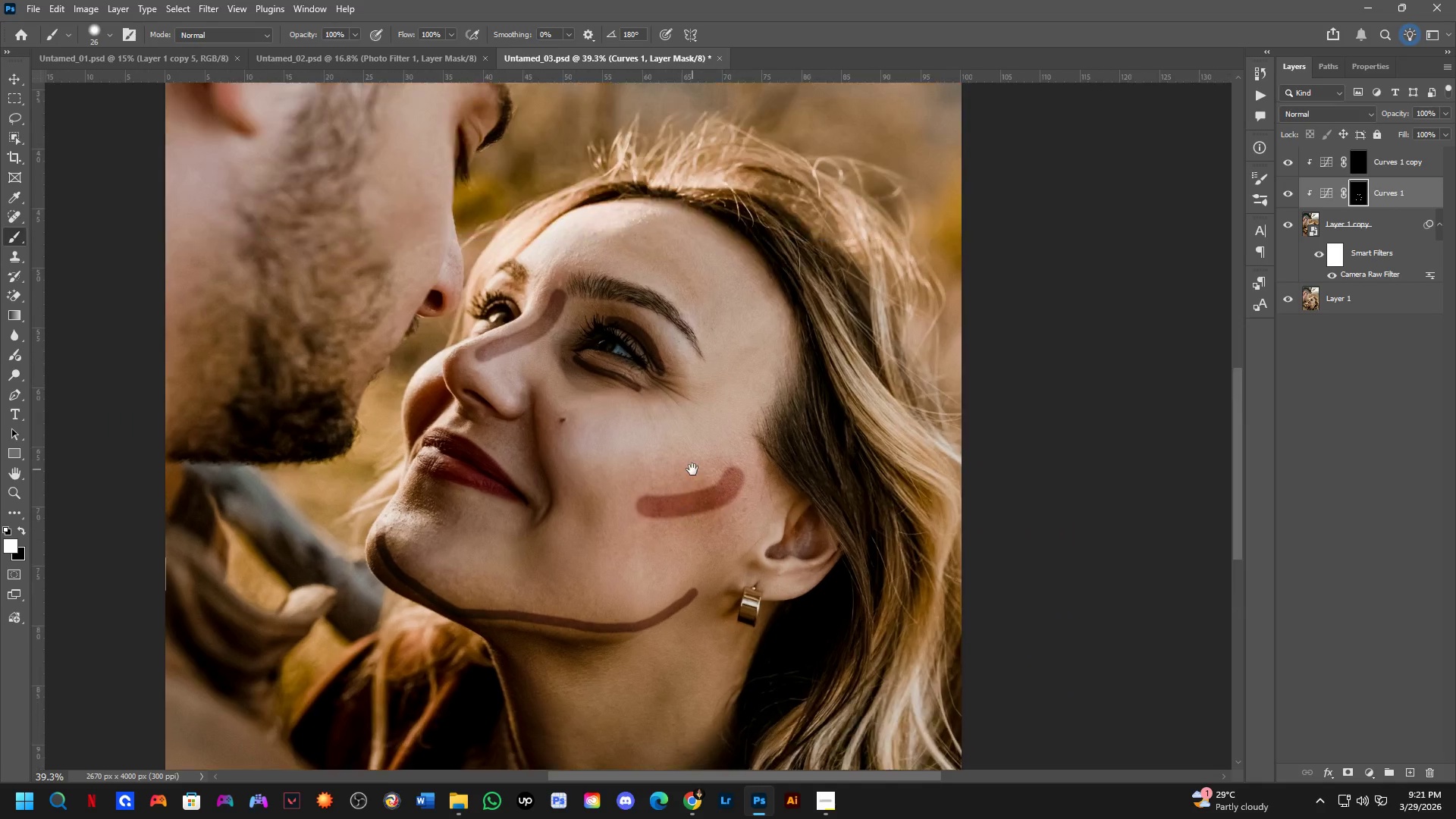 
left_click_drag(start_coordinate=[738, 381], to_coordinate=[708, 540])
 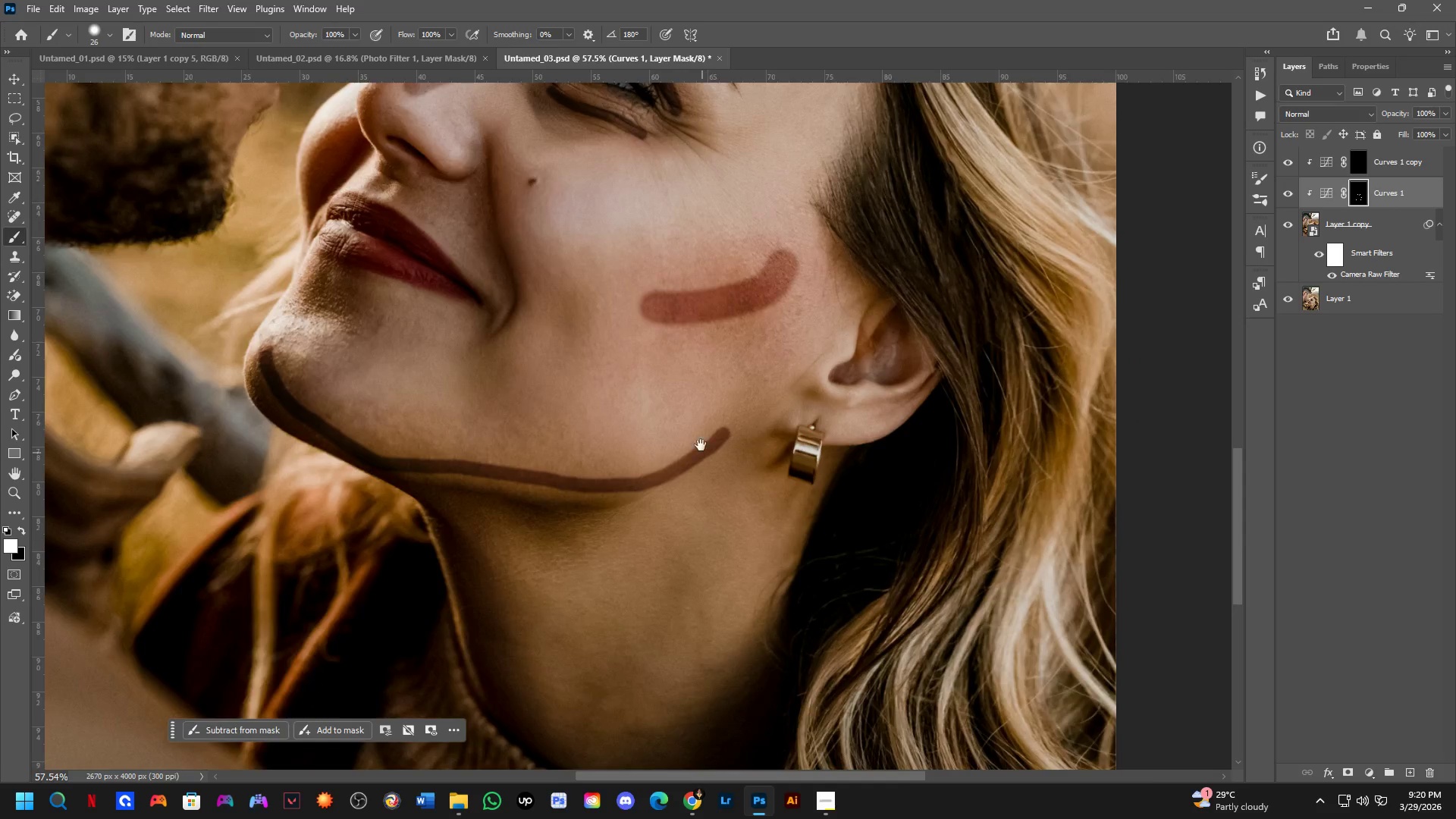 
scroll: coordinate [661, 534], scroll_direction: down, amount: 1.0
 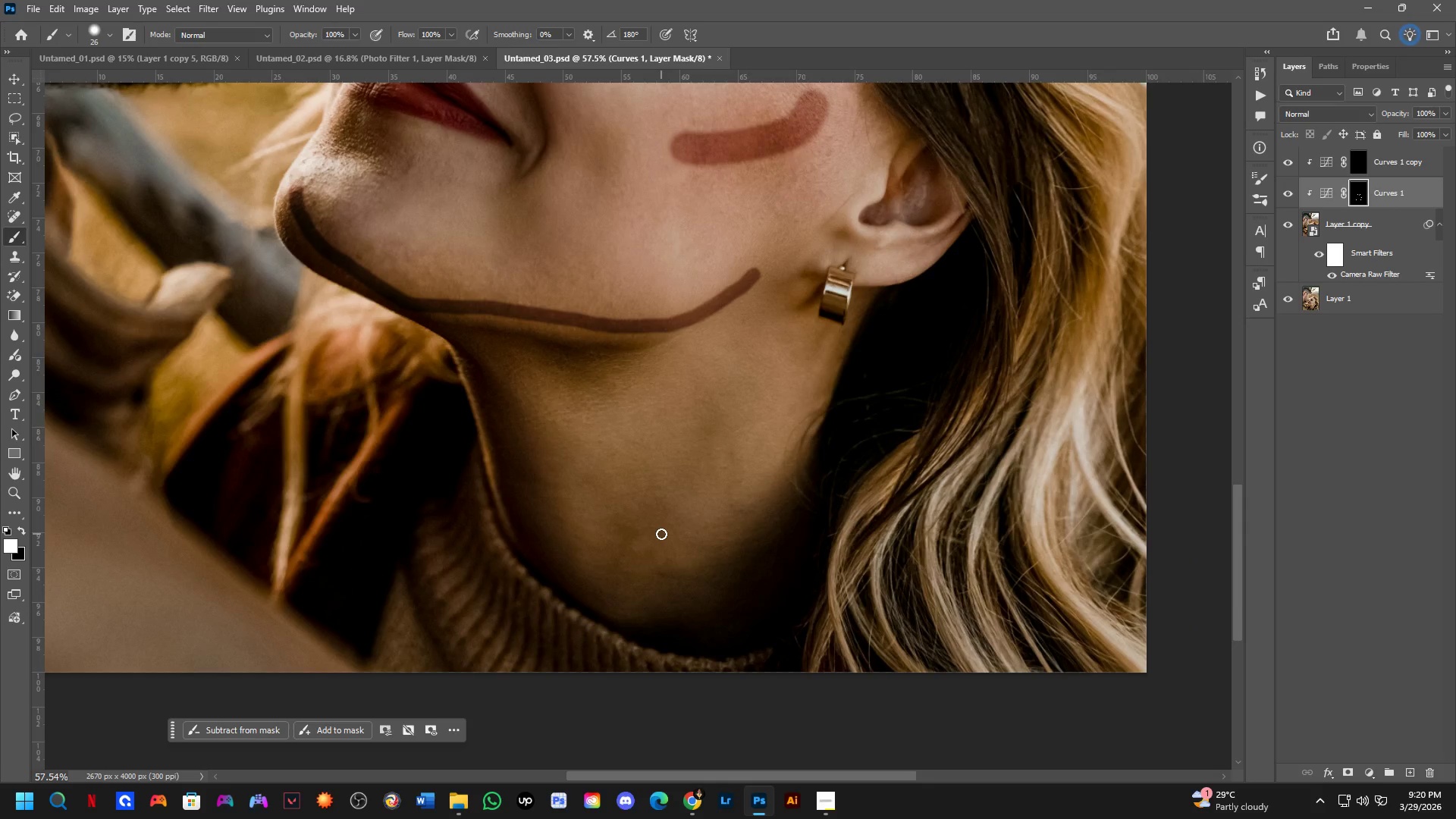 
hold_key(key=Space, duration=0.45)
 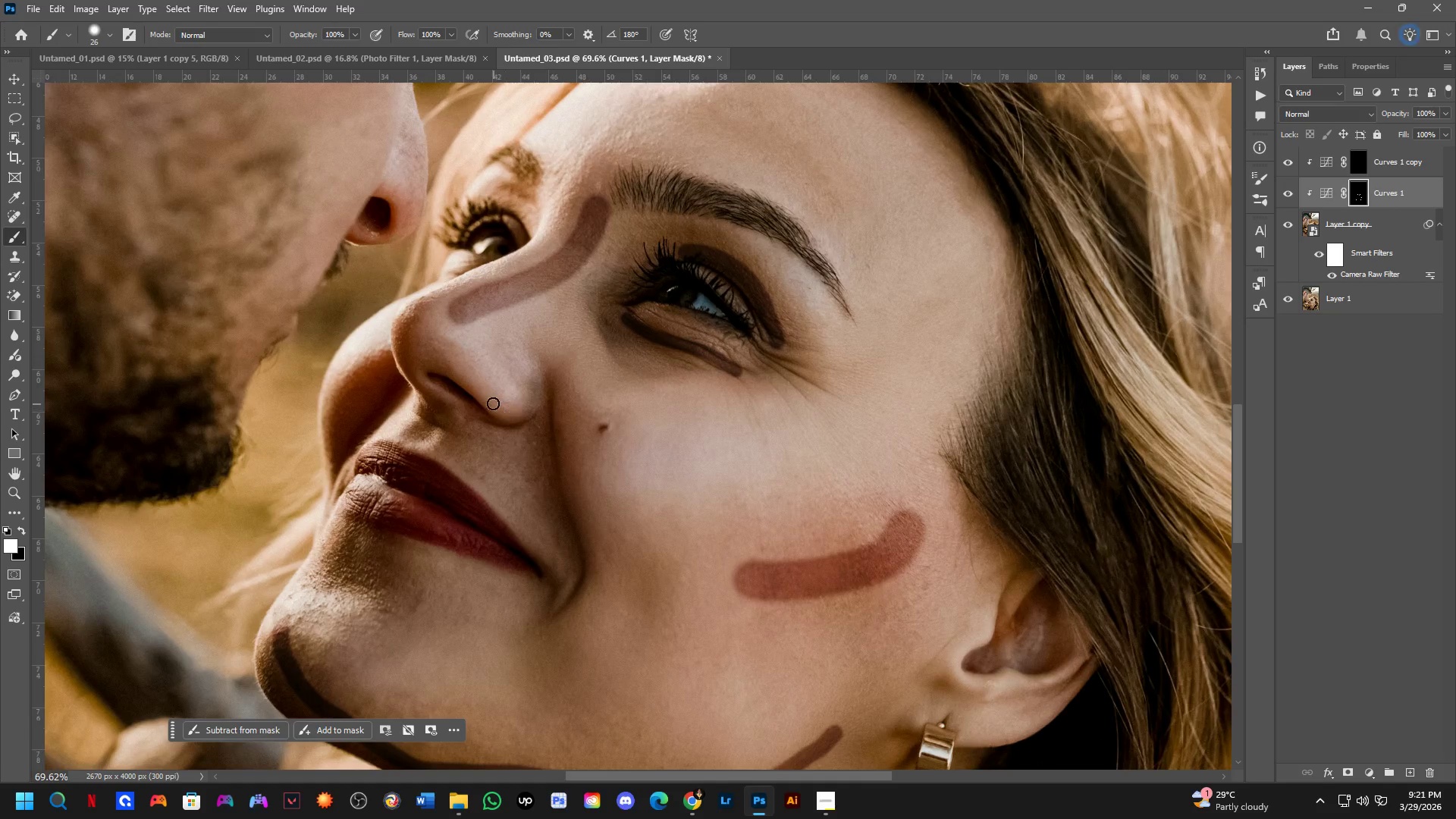 
left_click_drag(start_coordinate=[715, 312], to_coordinate=[692, 469])
 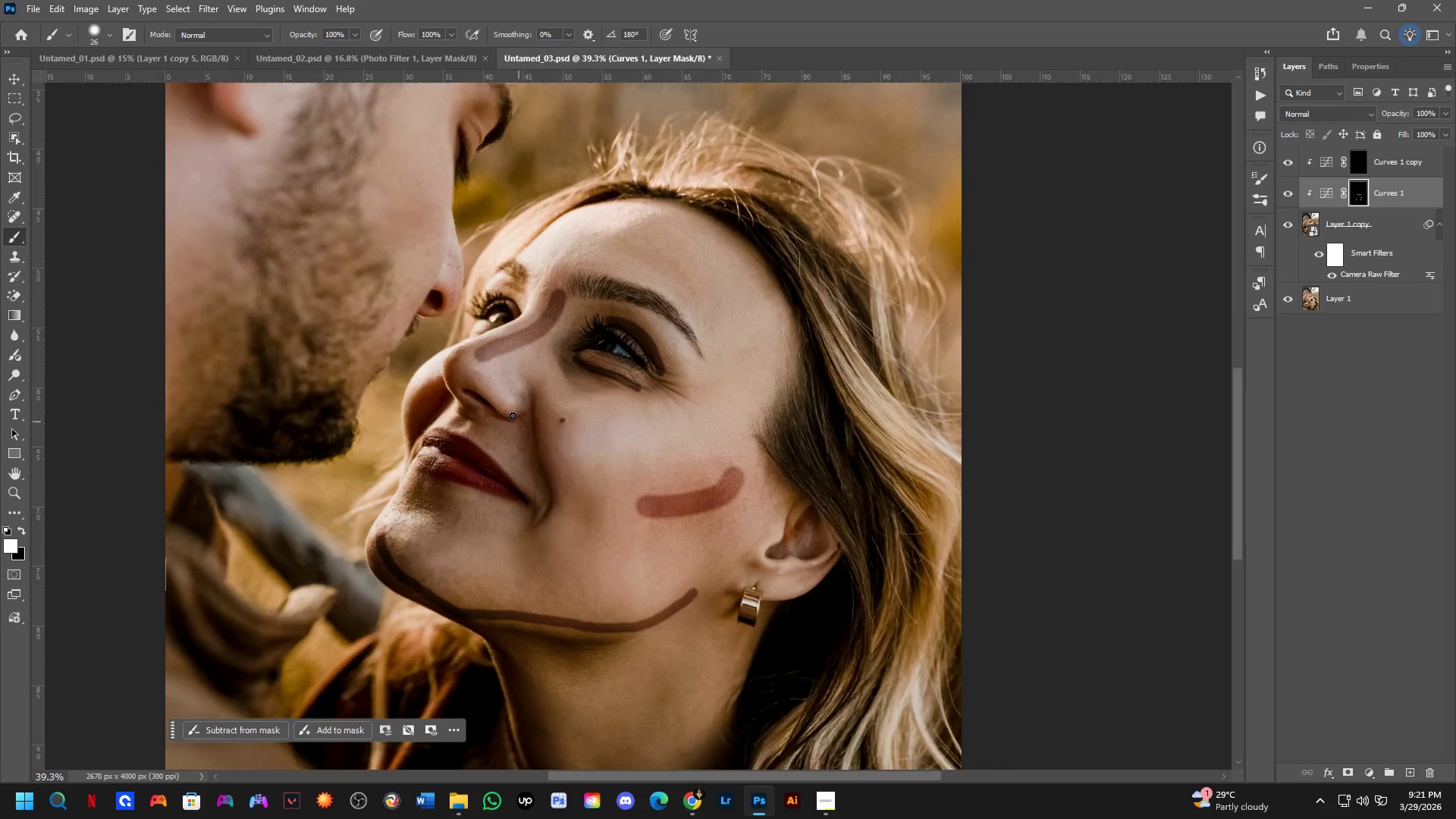 
scroll: coordinate [699, 438], scroll_direction: down, amount: 4.0
 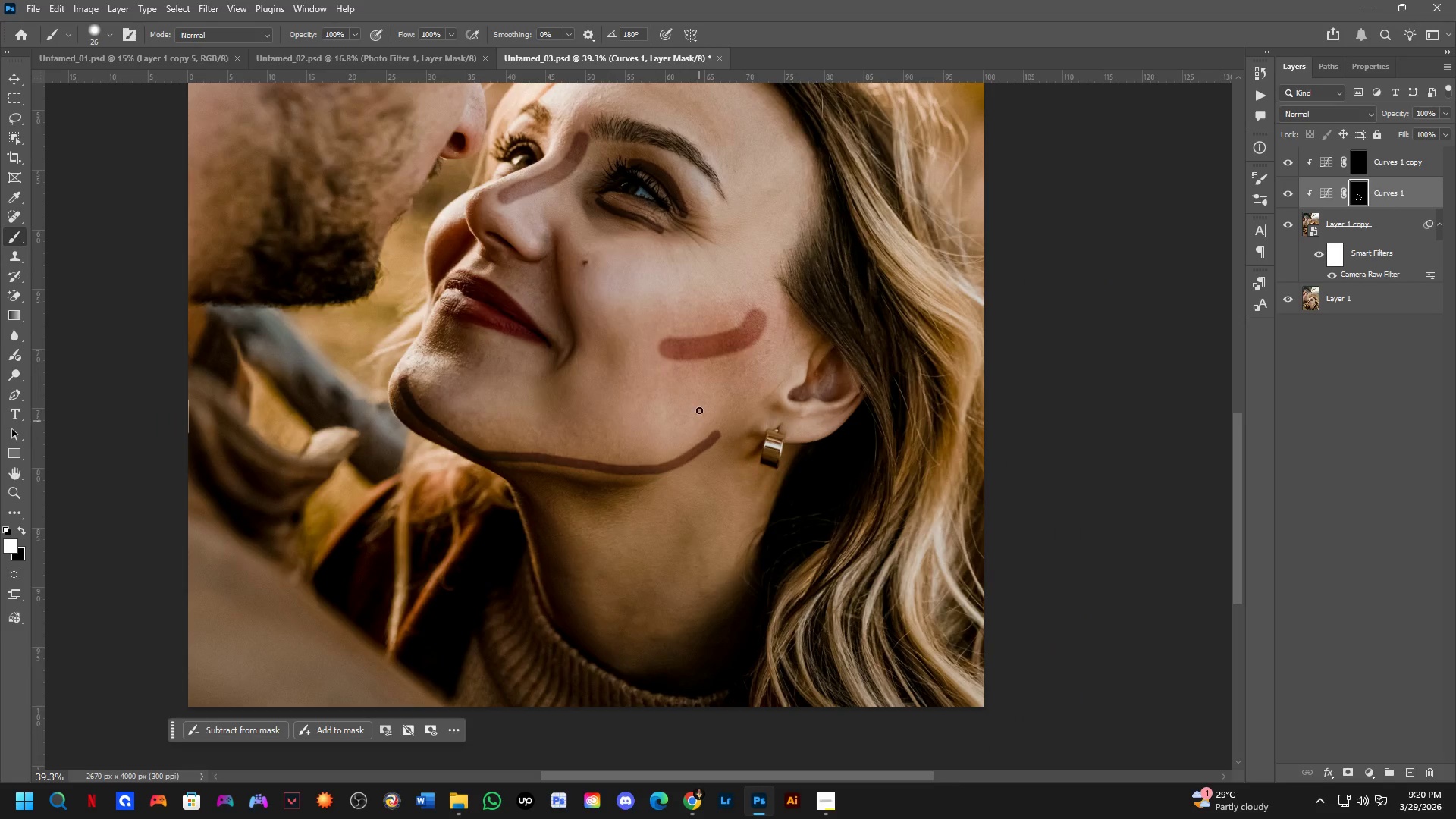 
scroll: coordinate [507, 407], scroll_direction: up, amount: 6.0
 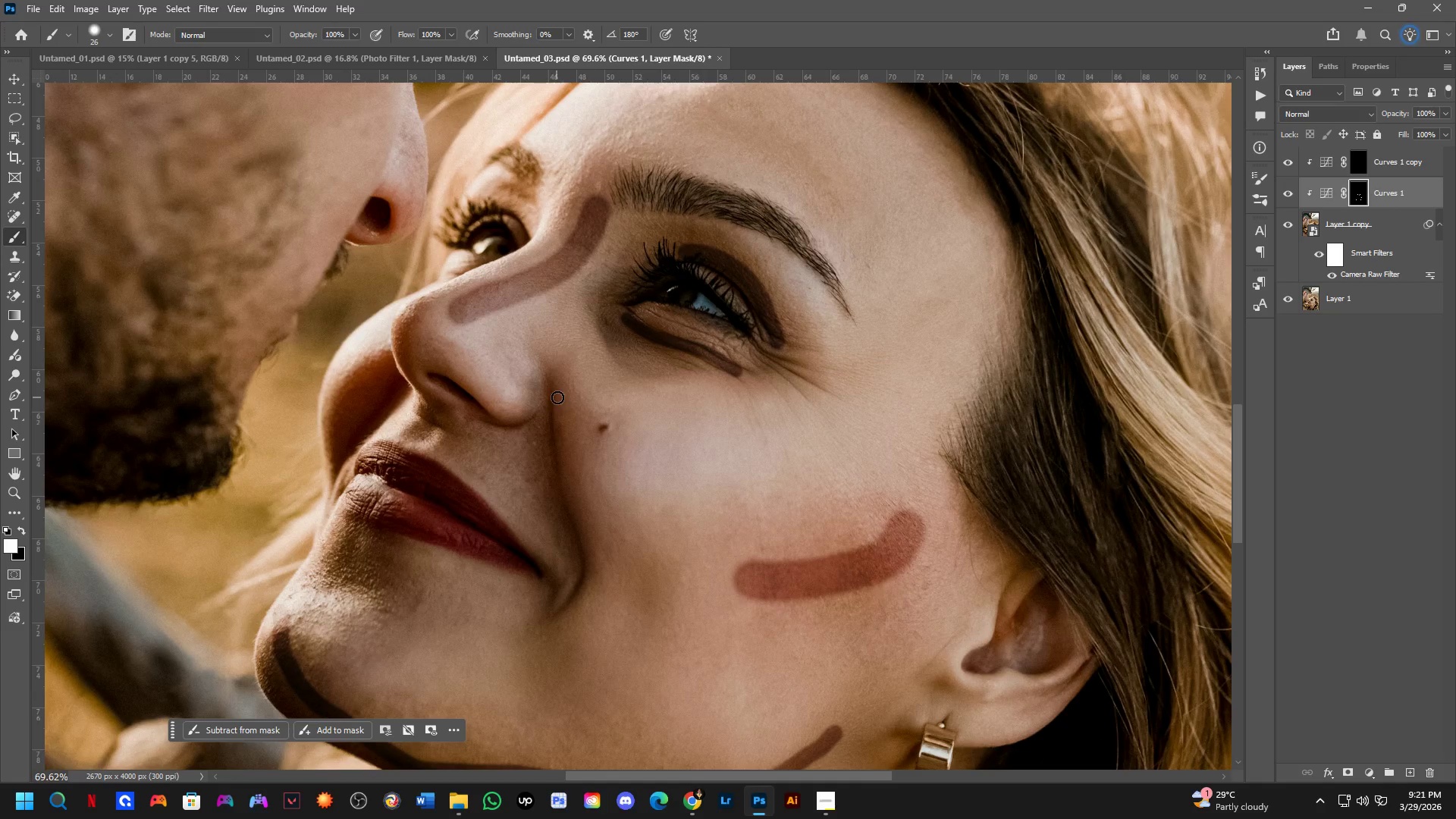 
left_click_drag(start_coordinate=[563, 403], to_coordinate=[585, 632])
 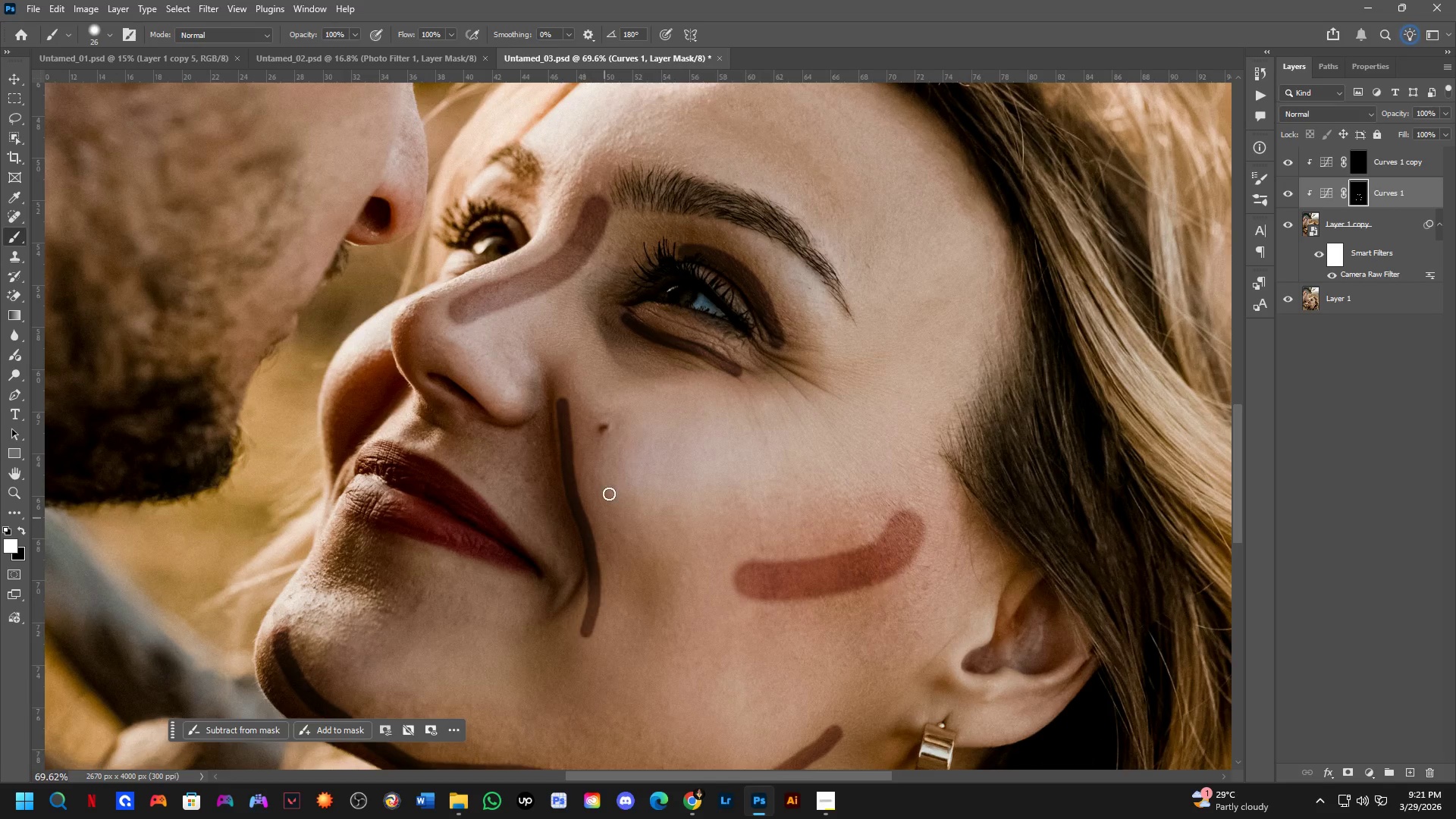 
scroll: coordinate [657, 463], scroll_direction: down, amount: 4.0
 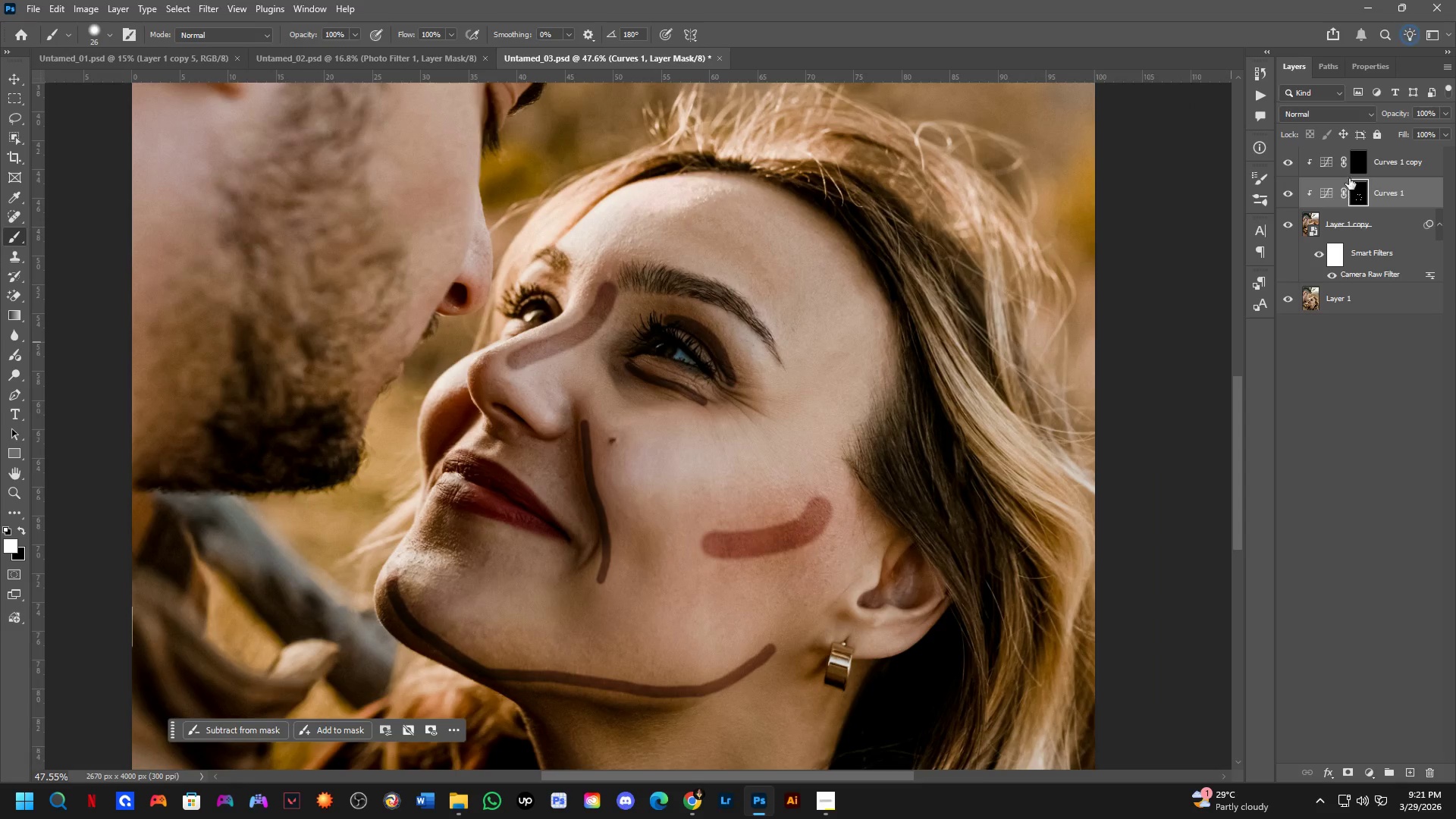 
left_click([1356, 165])
 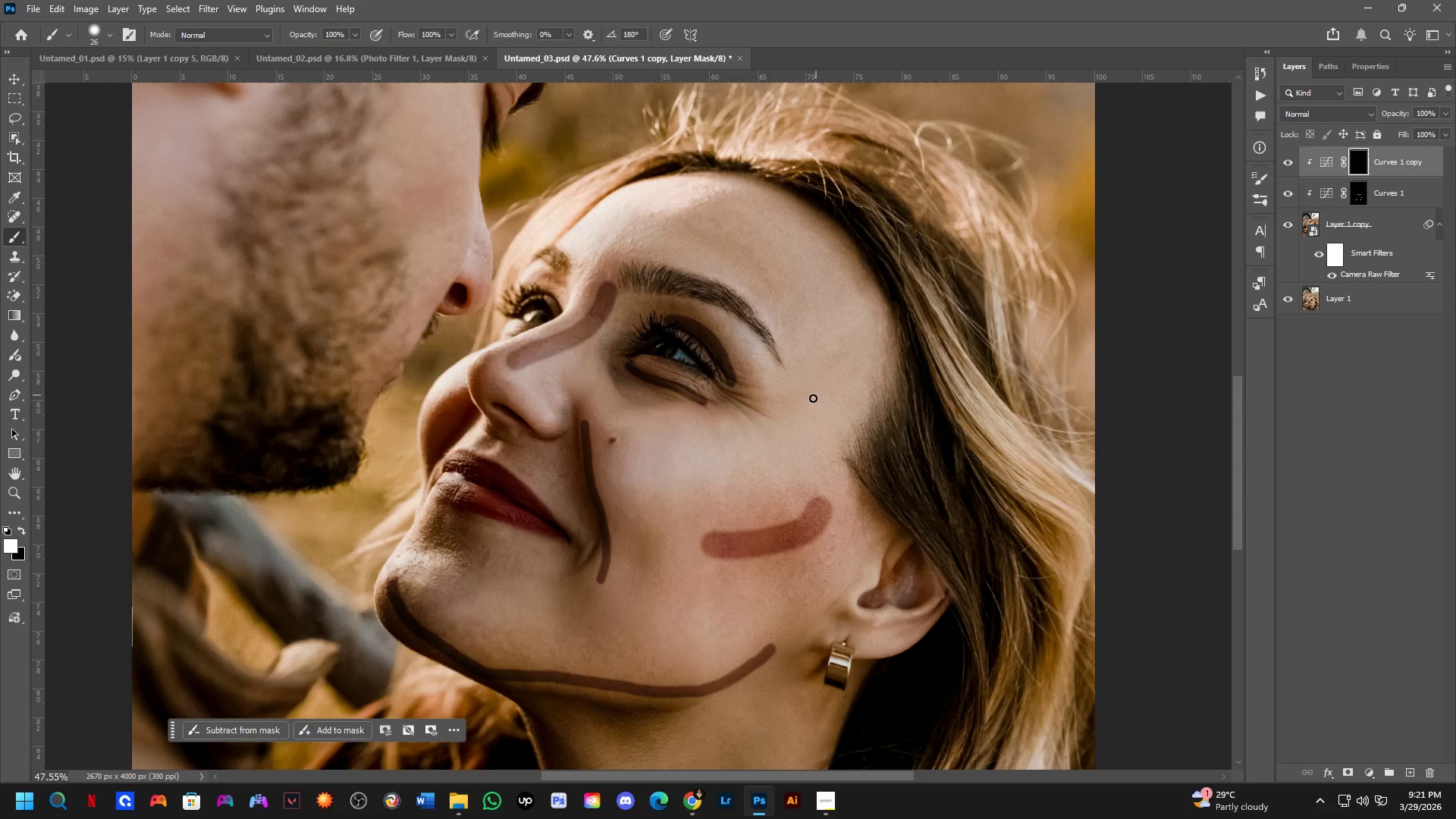 
hold_key(key=AltLeft, duration=0.41)
 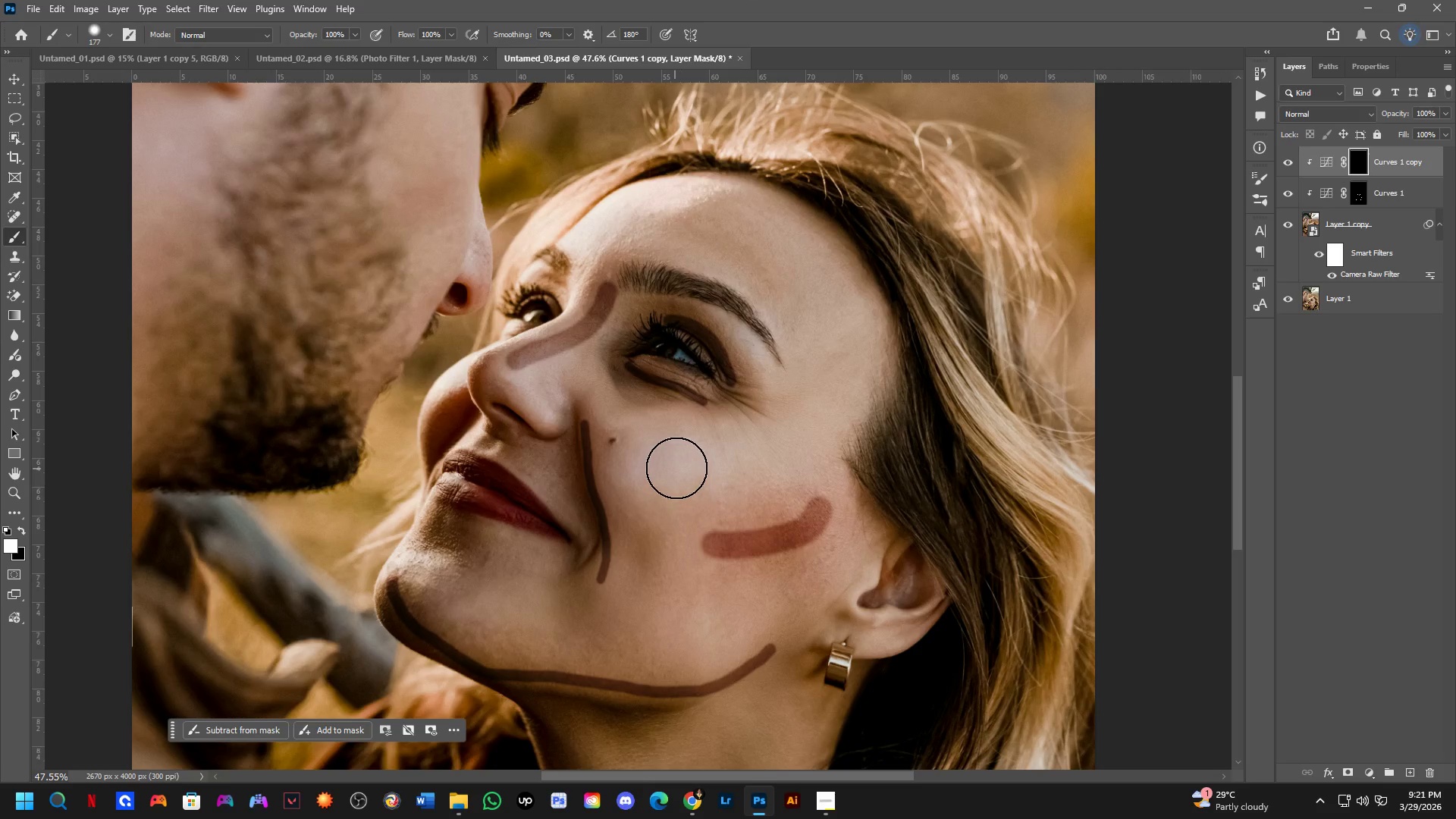 
hold_key(key=AltLeft, duration=0.53)
 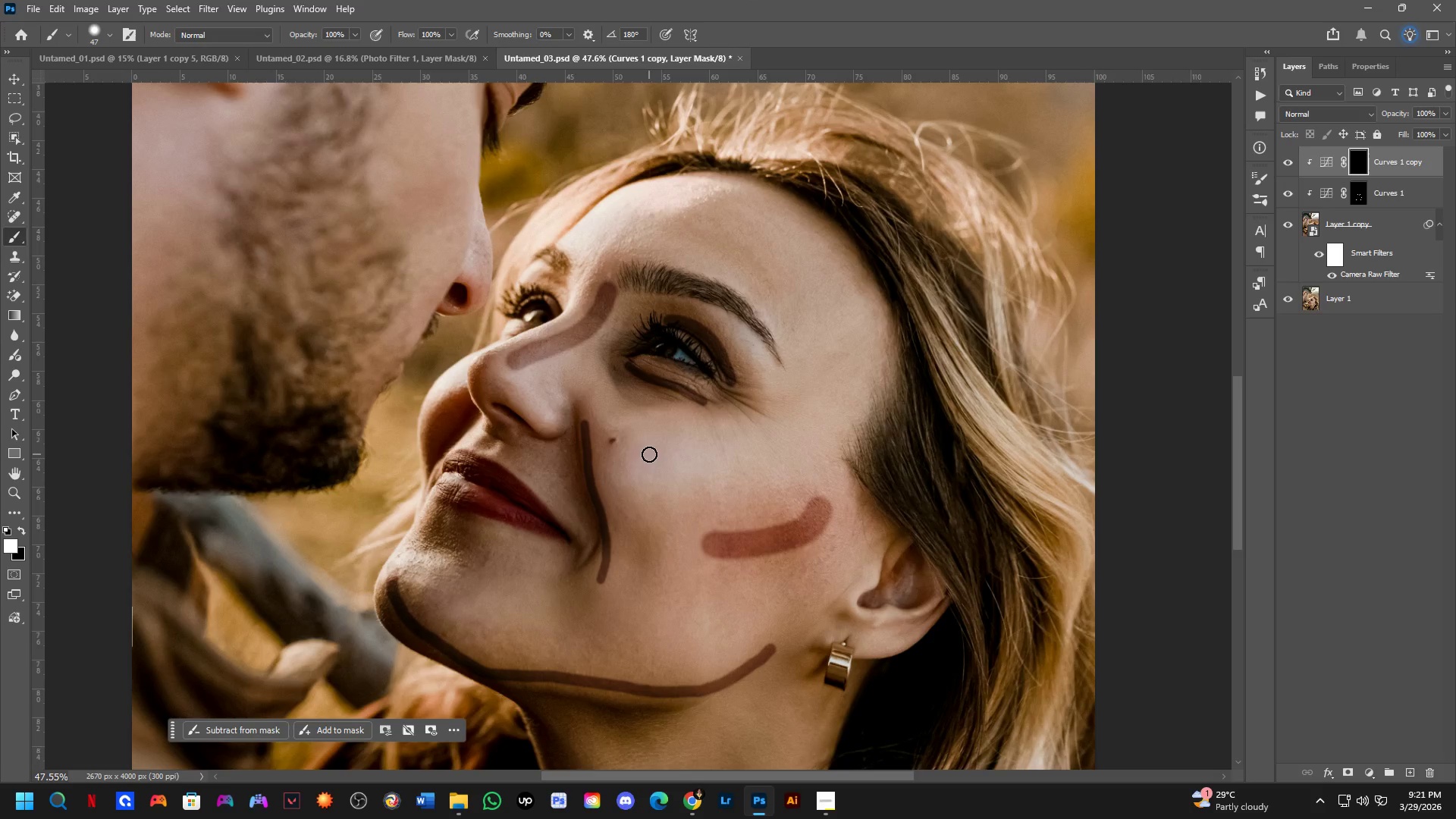 
hold_key(key=AltLeft, duration=0.36)
 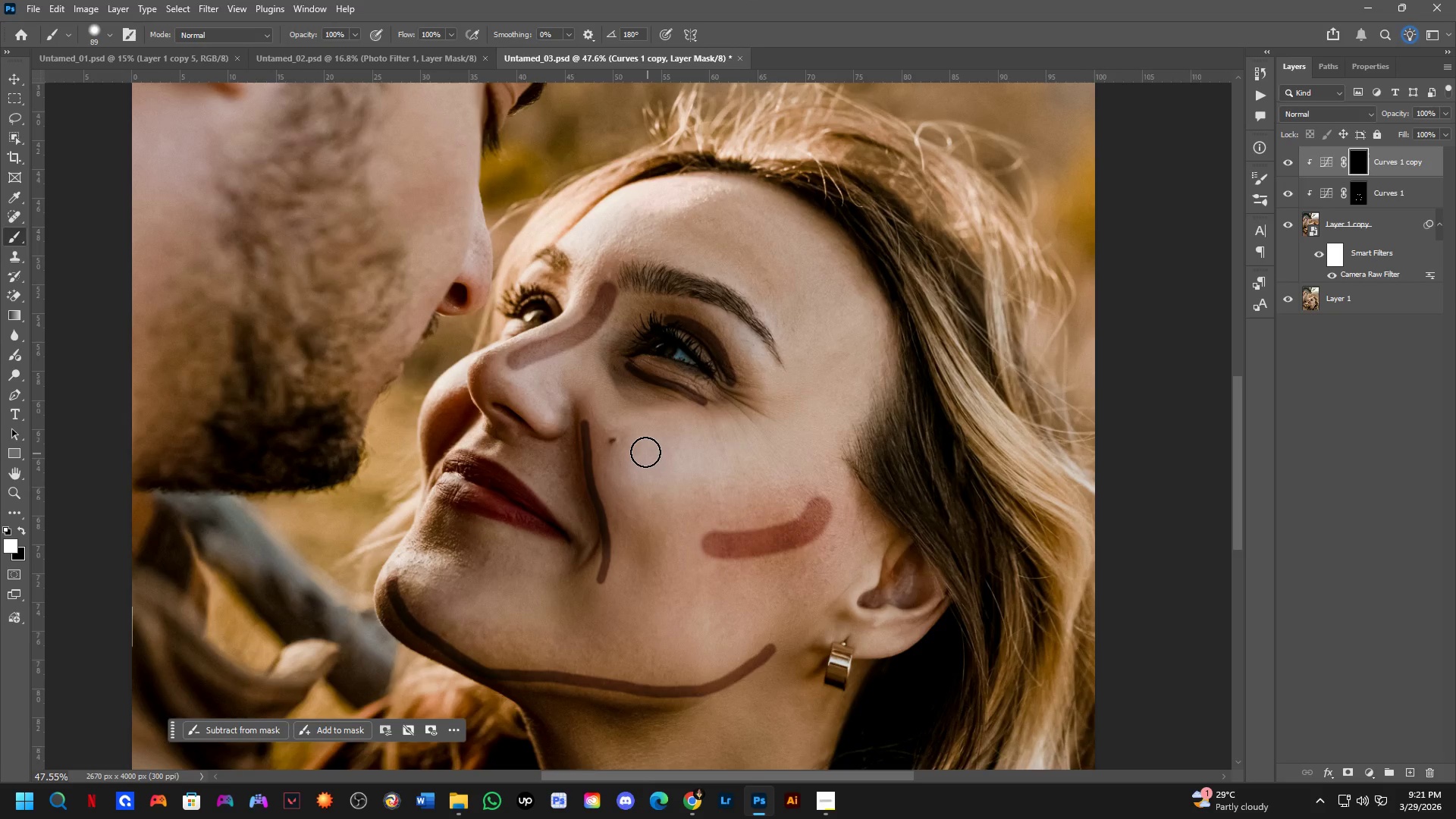 
left_click_drag(start_coordinate=[645, 451], to_coordinate=[801, 394])
 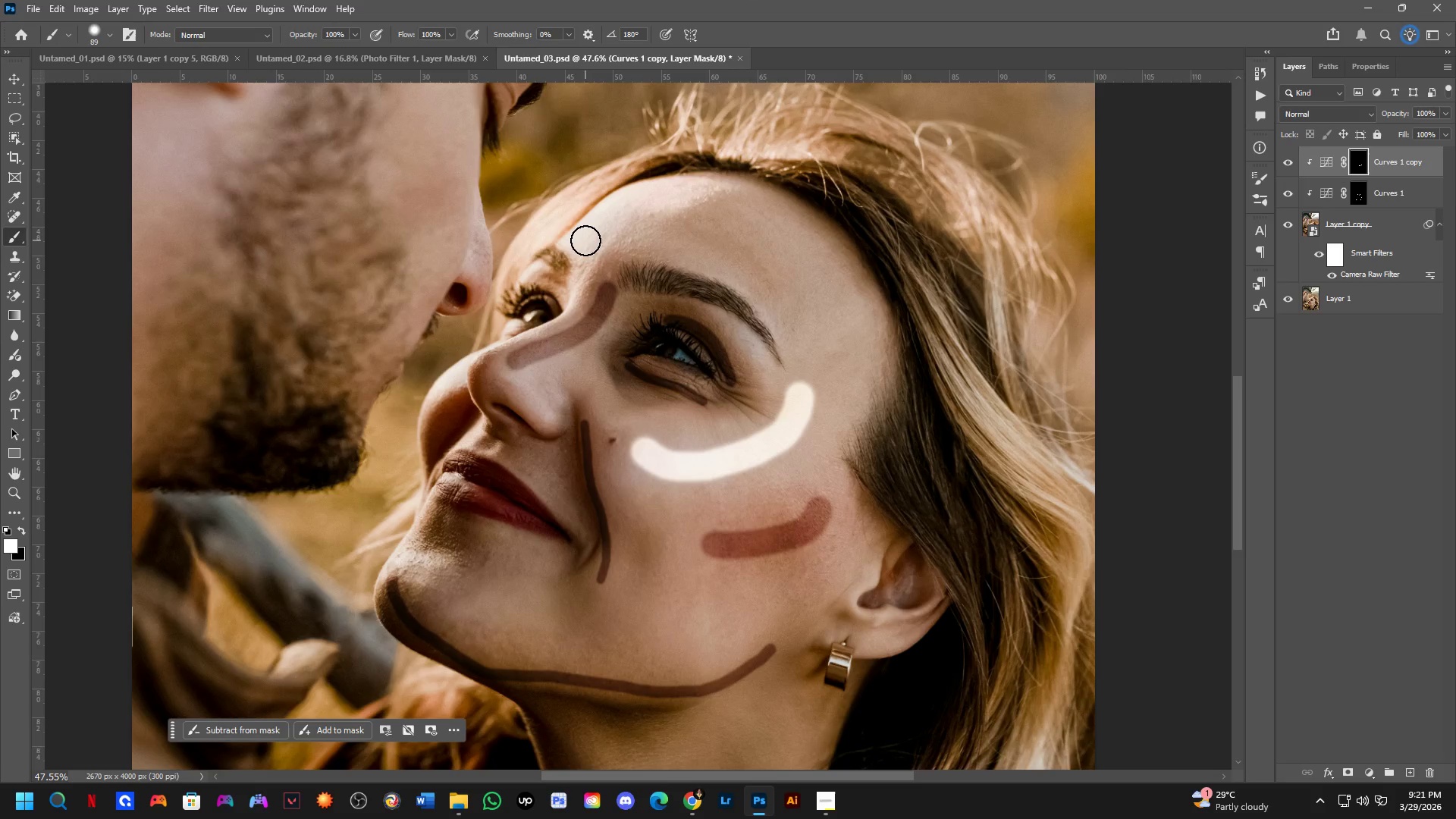 
left_click_drag(start_coordinate=[585, 240], to_coordinate=[612, 236])
 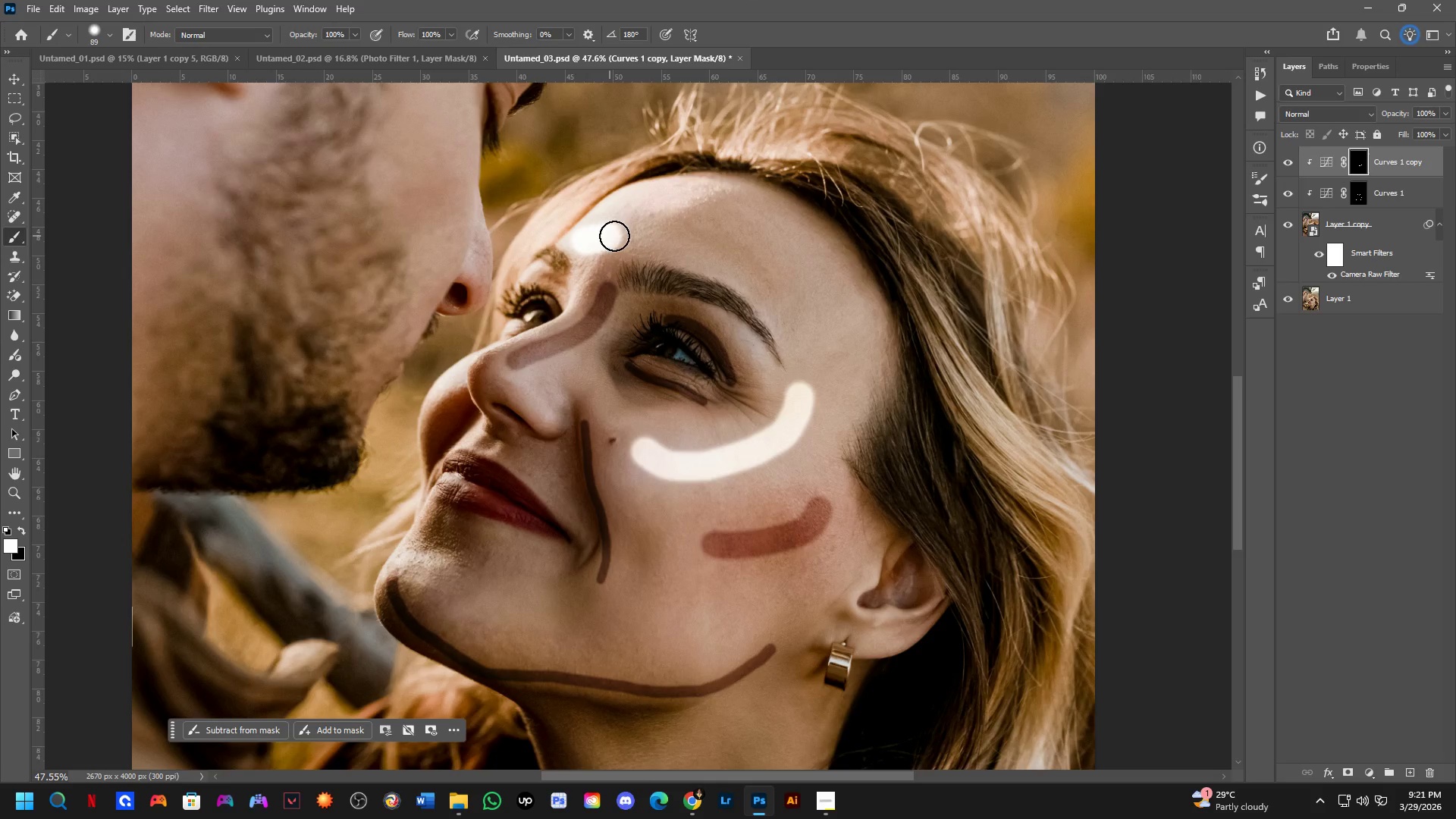 
key(Control+ControlLeft)
 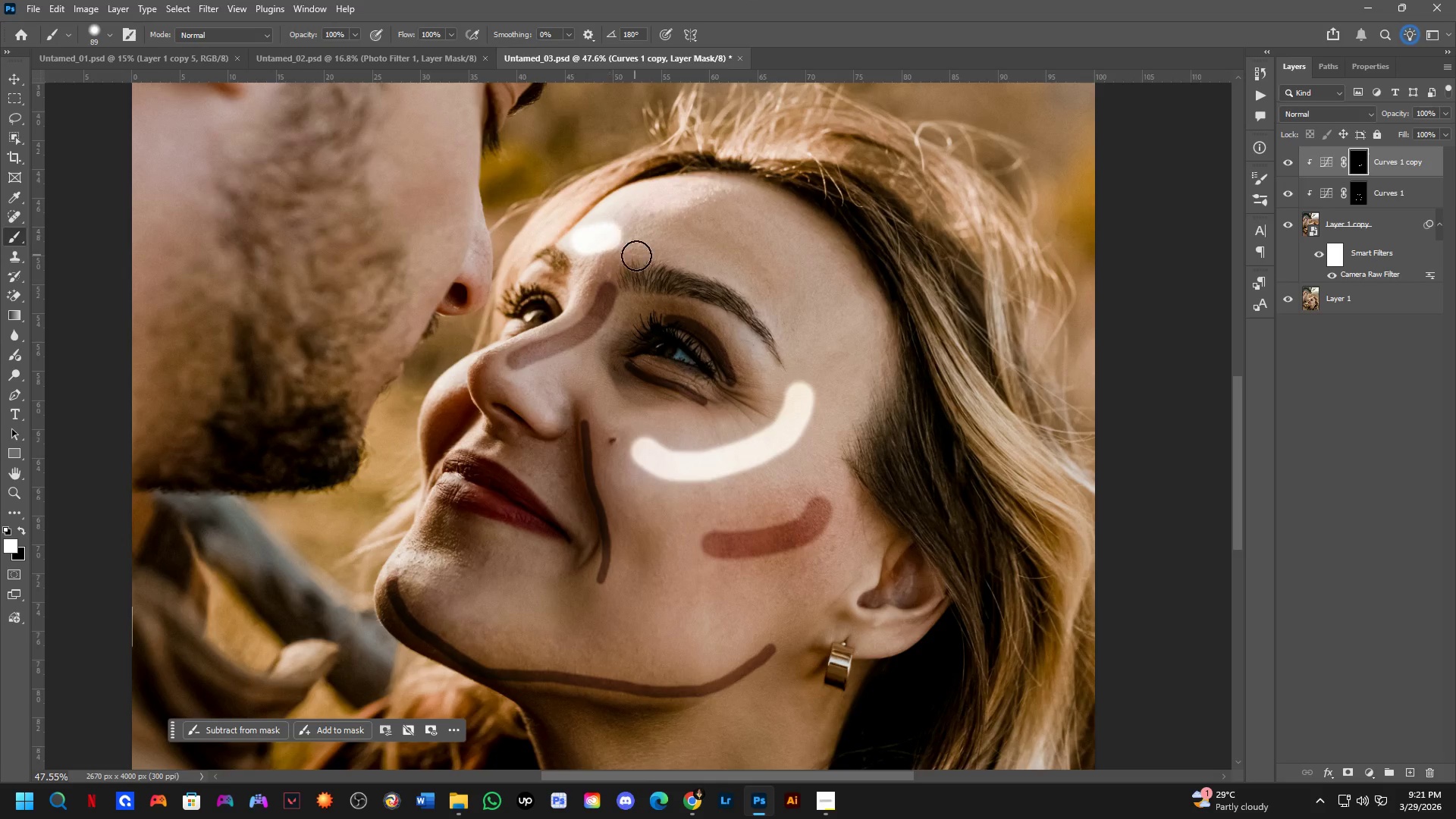 
key(Control+Z)
 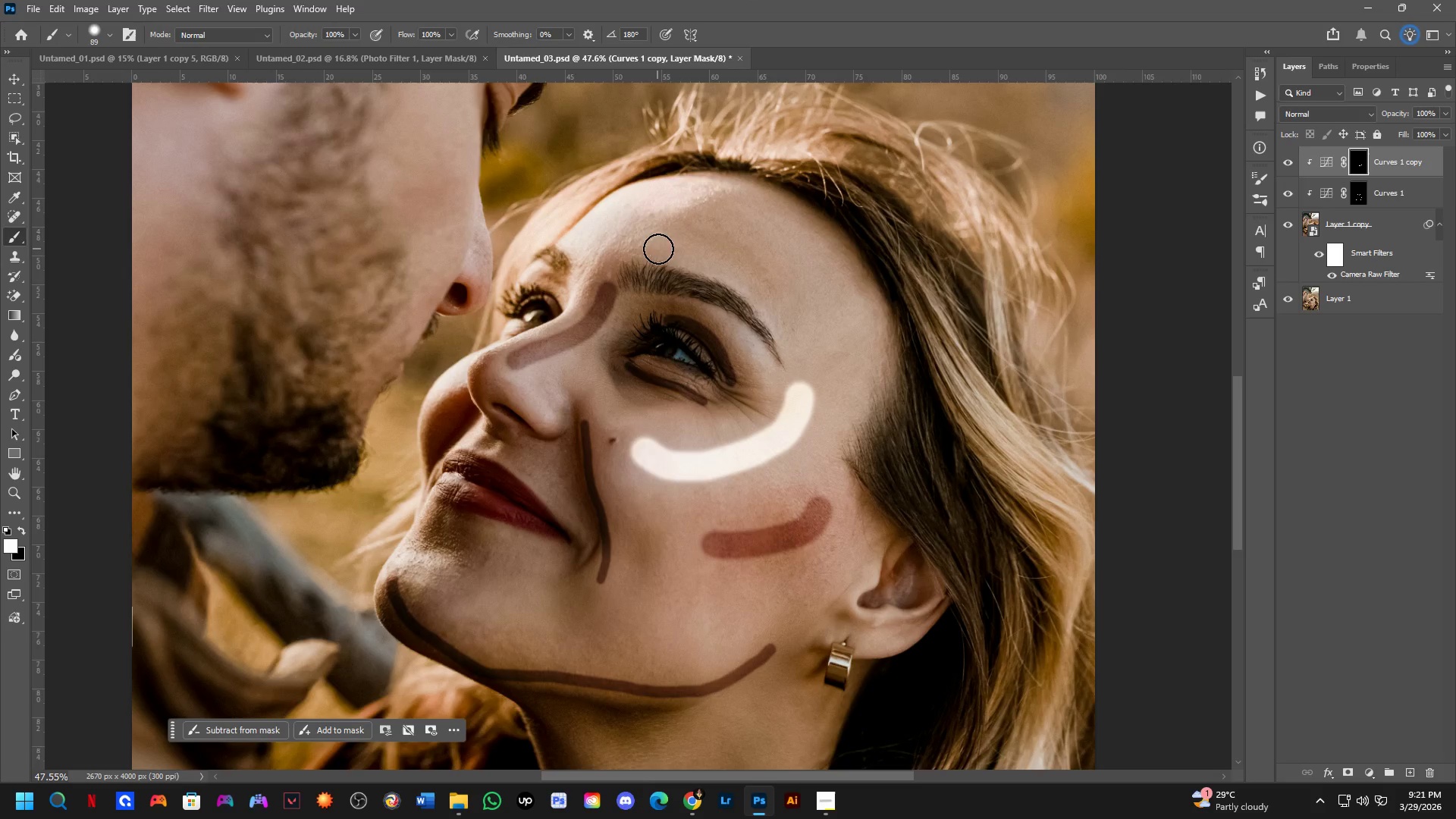 
left_click_drag(start_coordinate=[682, 249], to_coordinate=[756, 281])
 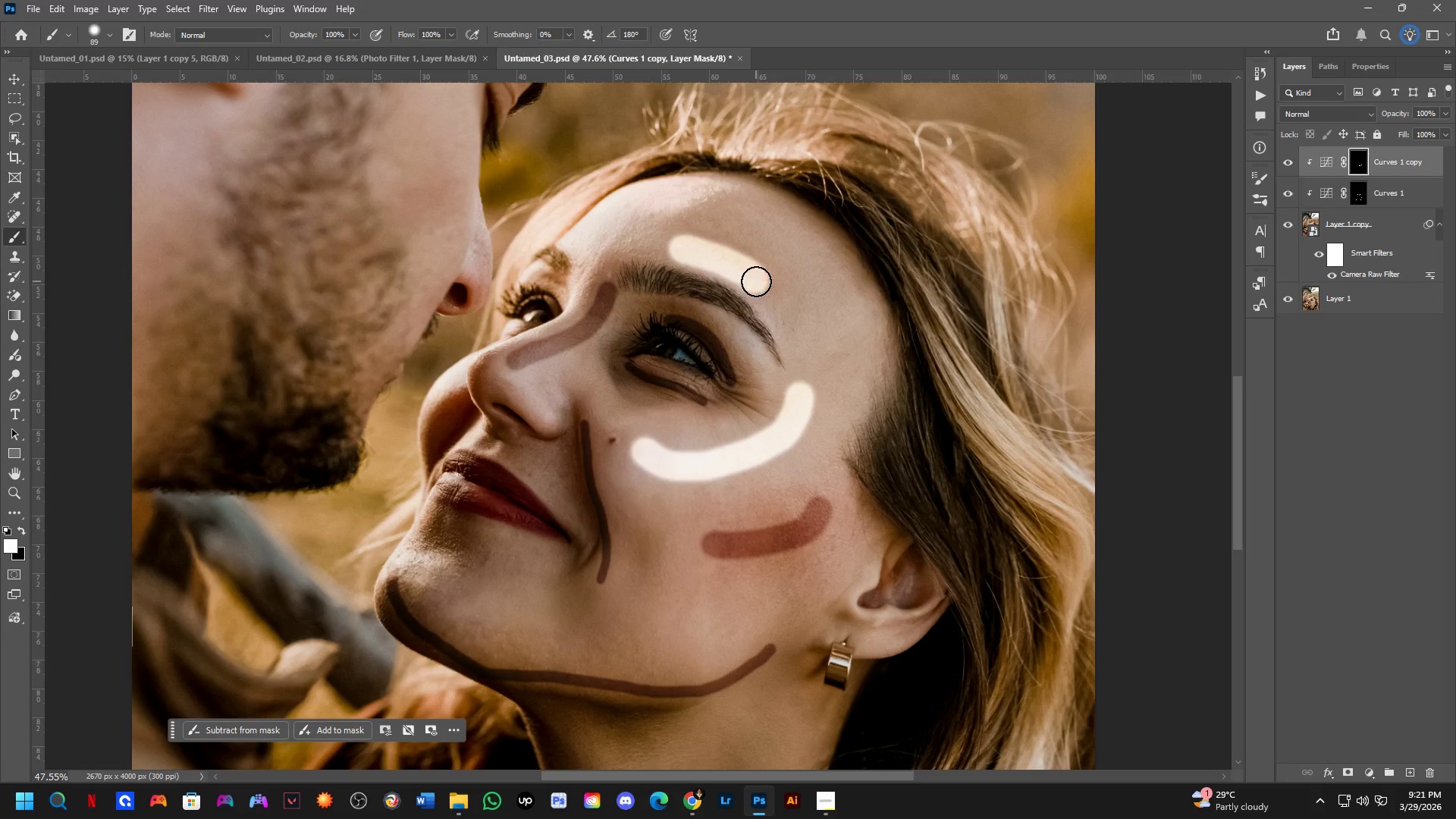 
key(Control+ControlLeft)
 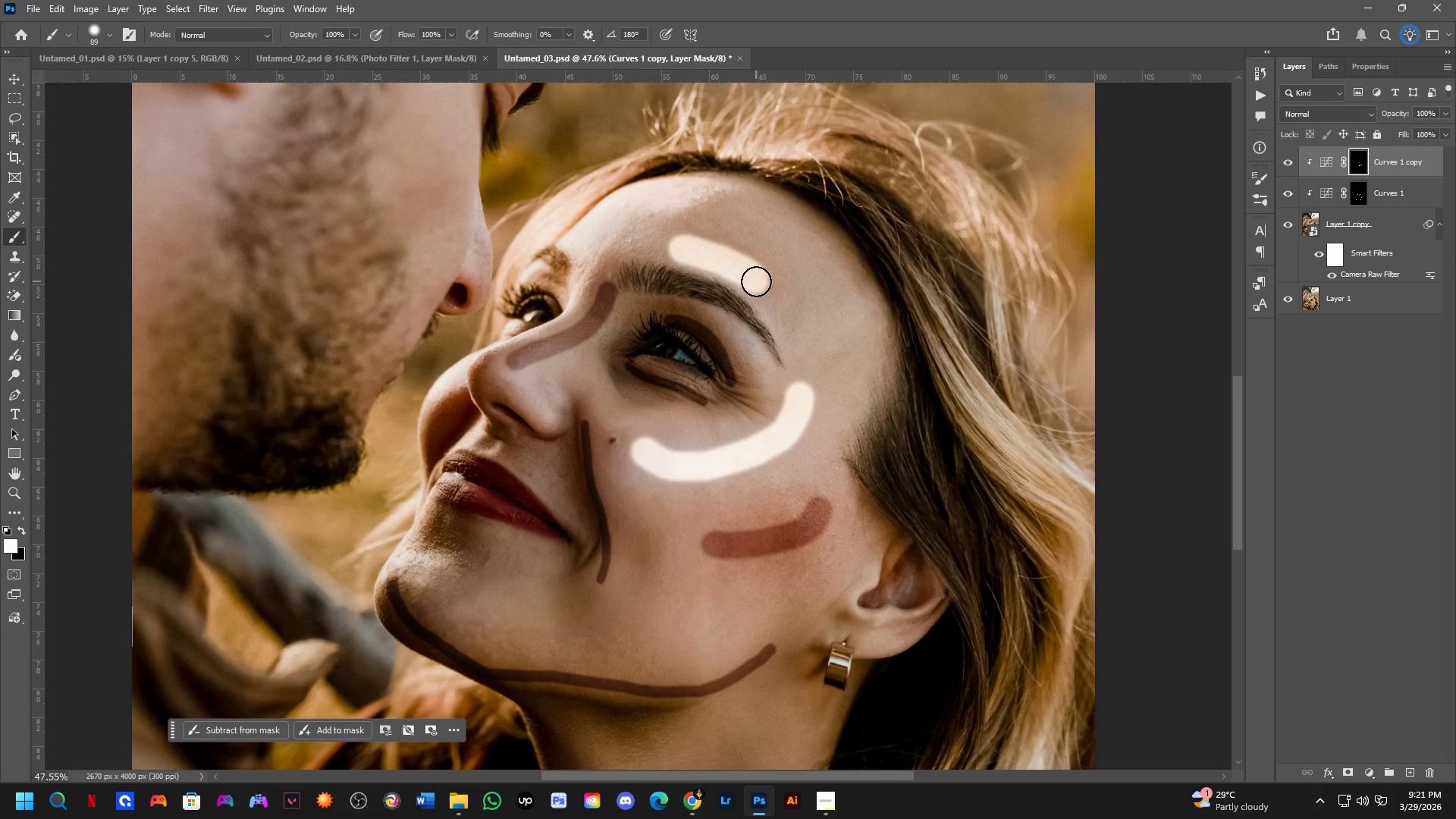 
key(Control+Z)
 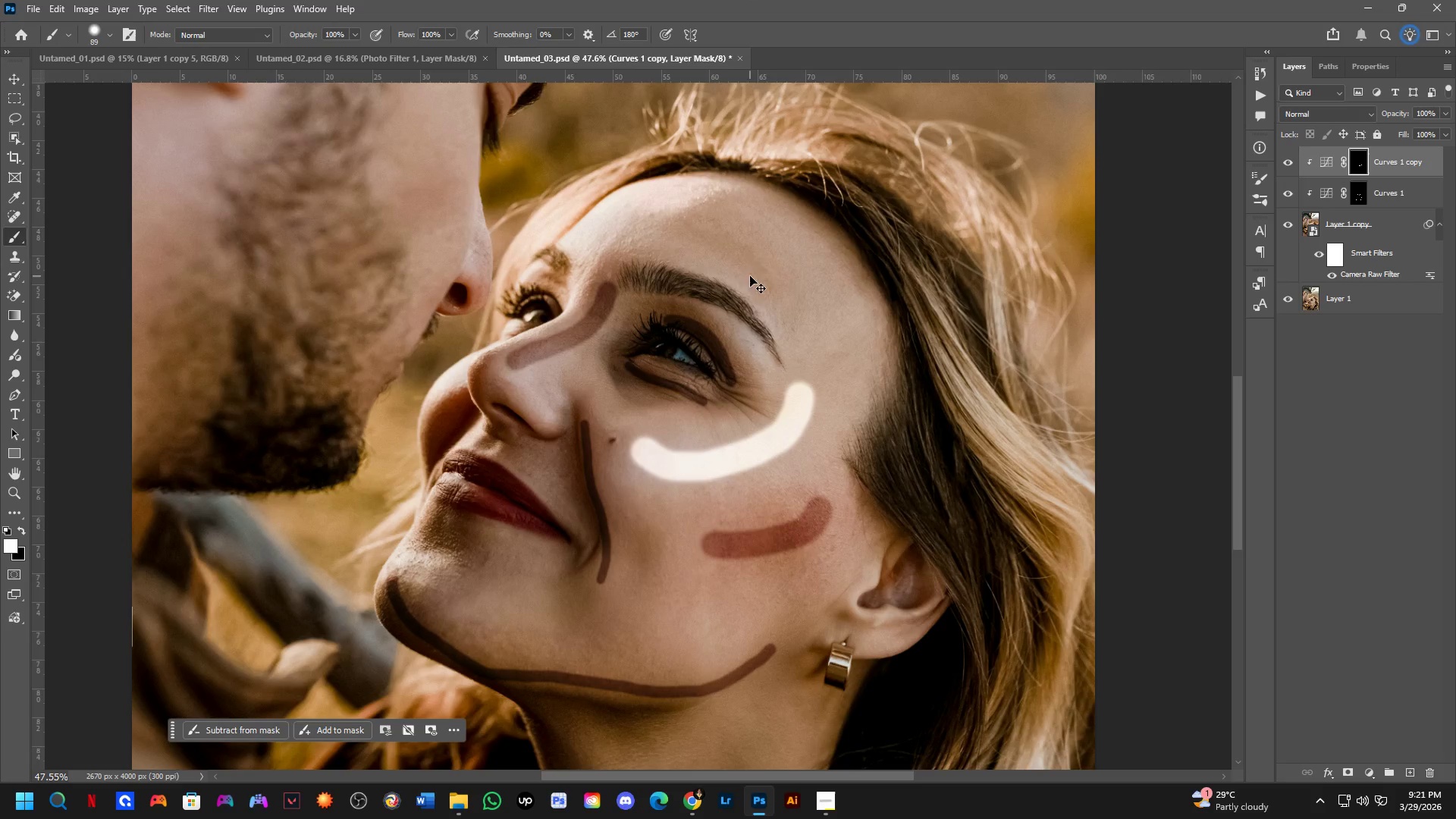 
left_click_drag(start_coordinate=[752, 276], to_coordinate=[799, 340])
 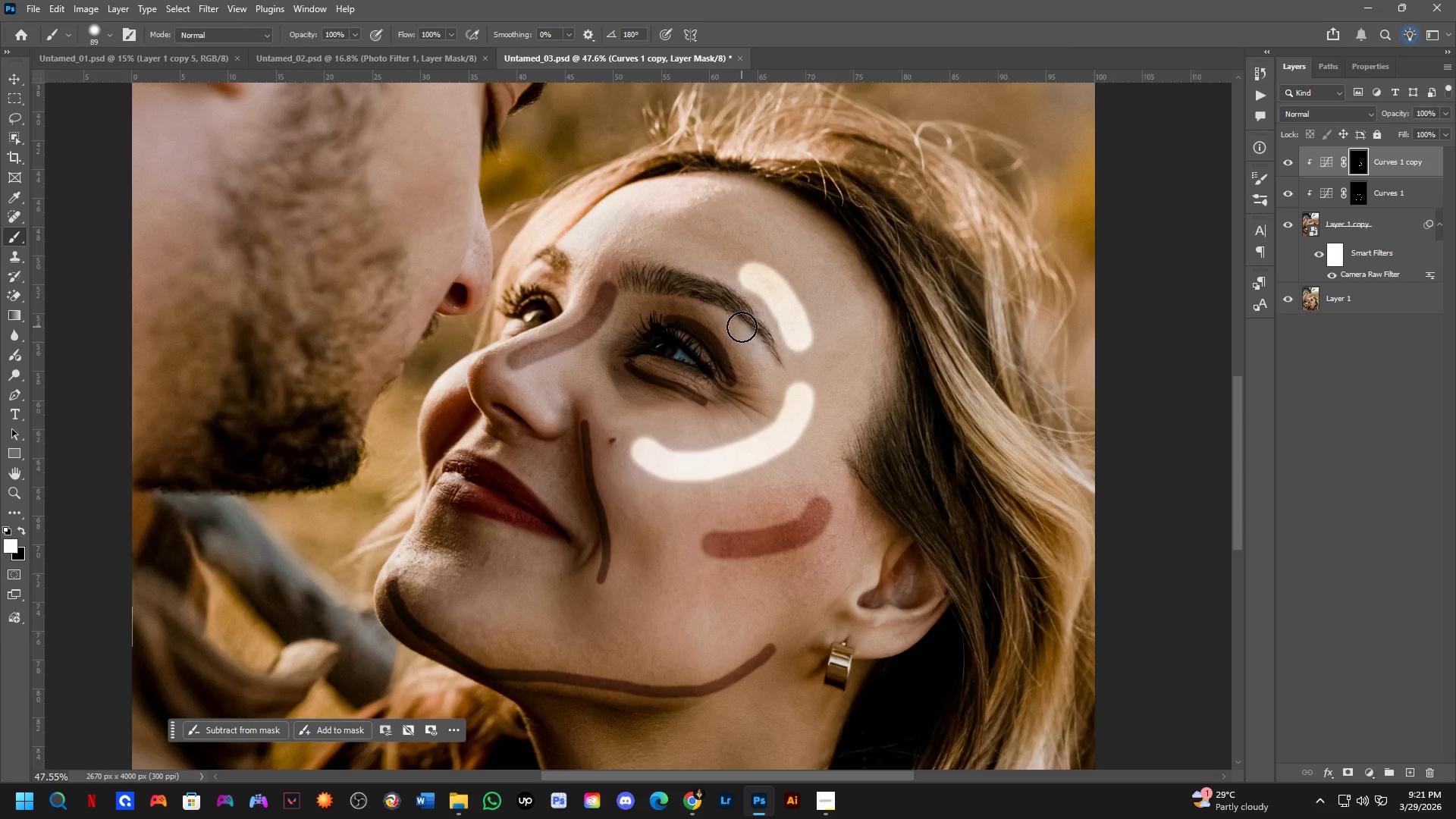 
wait(9.09)
 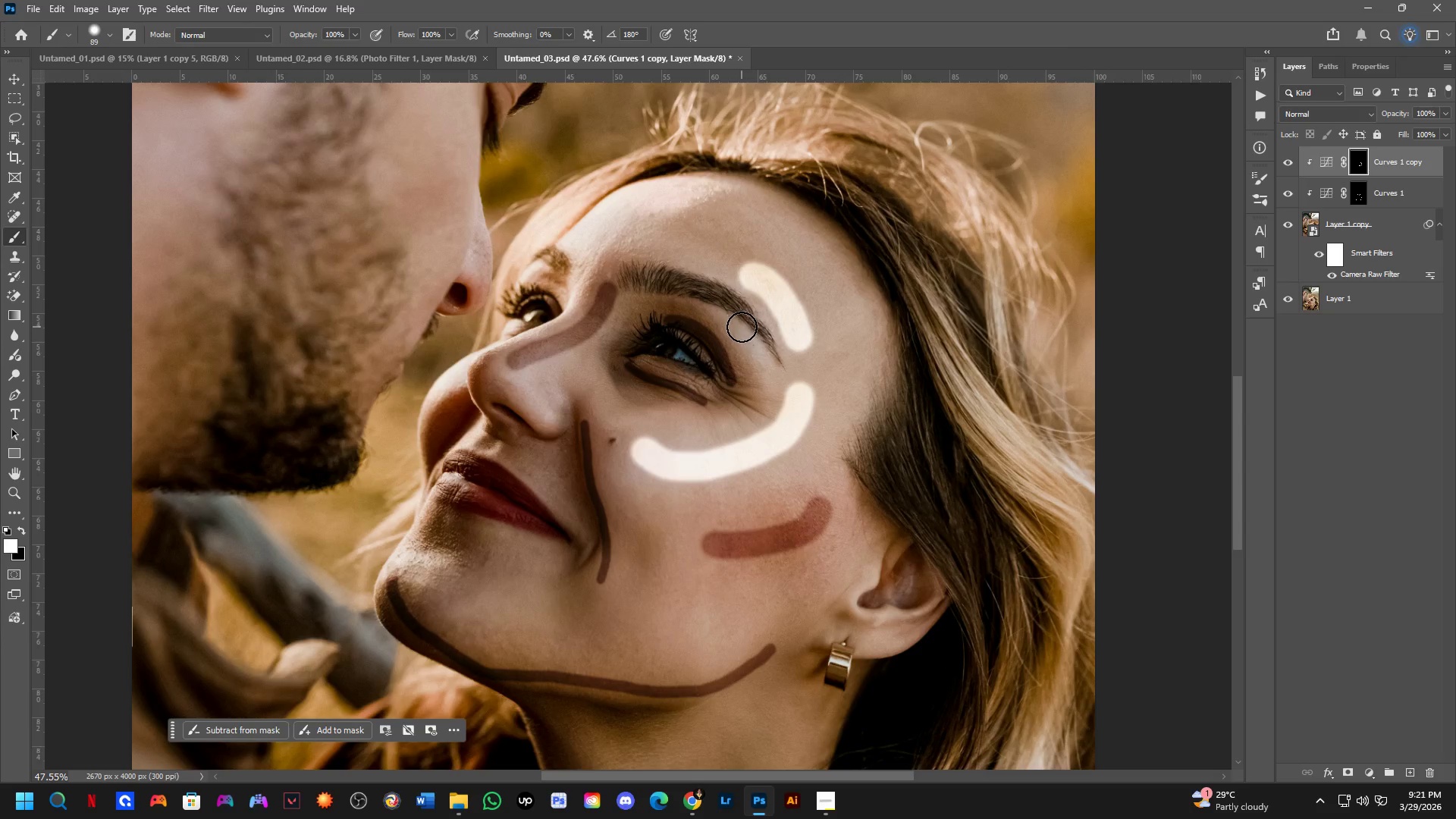 
key(Alt+AltLeft)
 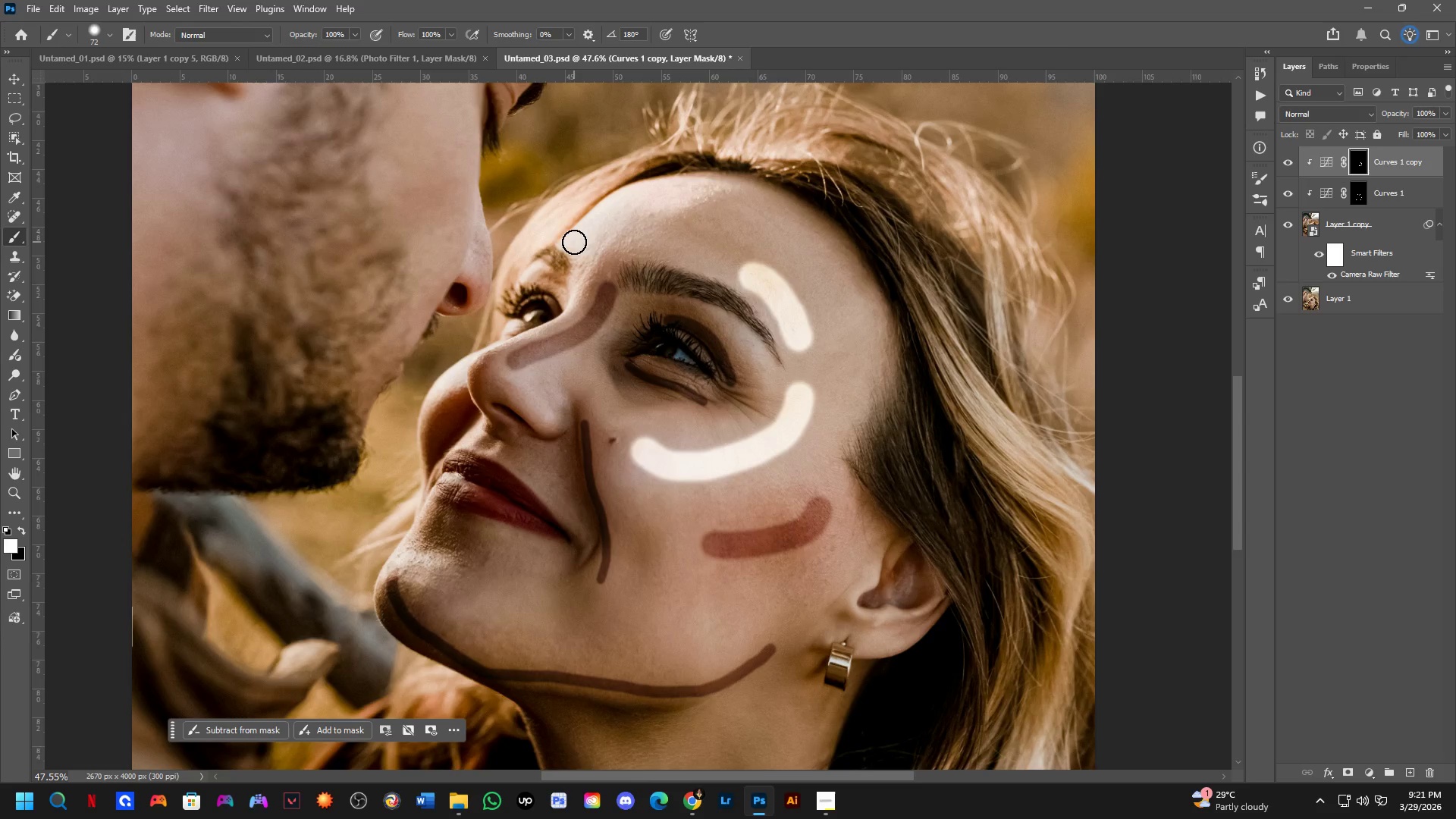 
left_click_drag(start_coordinate=[570, 240], to_coordinate=[592, 252])
 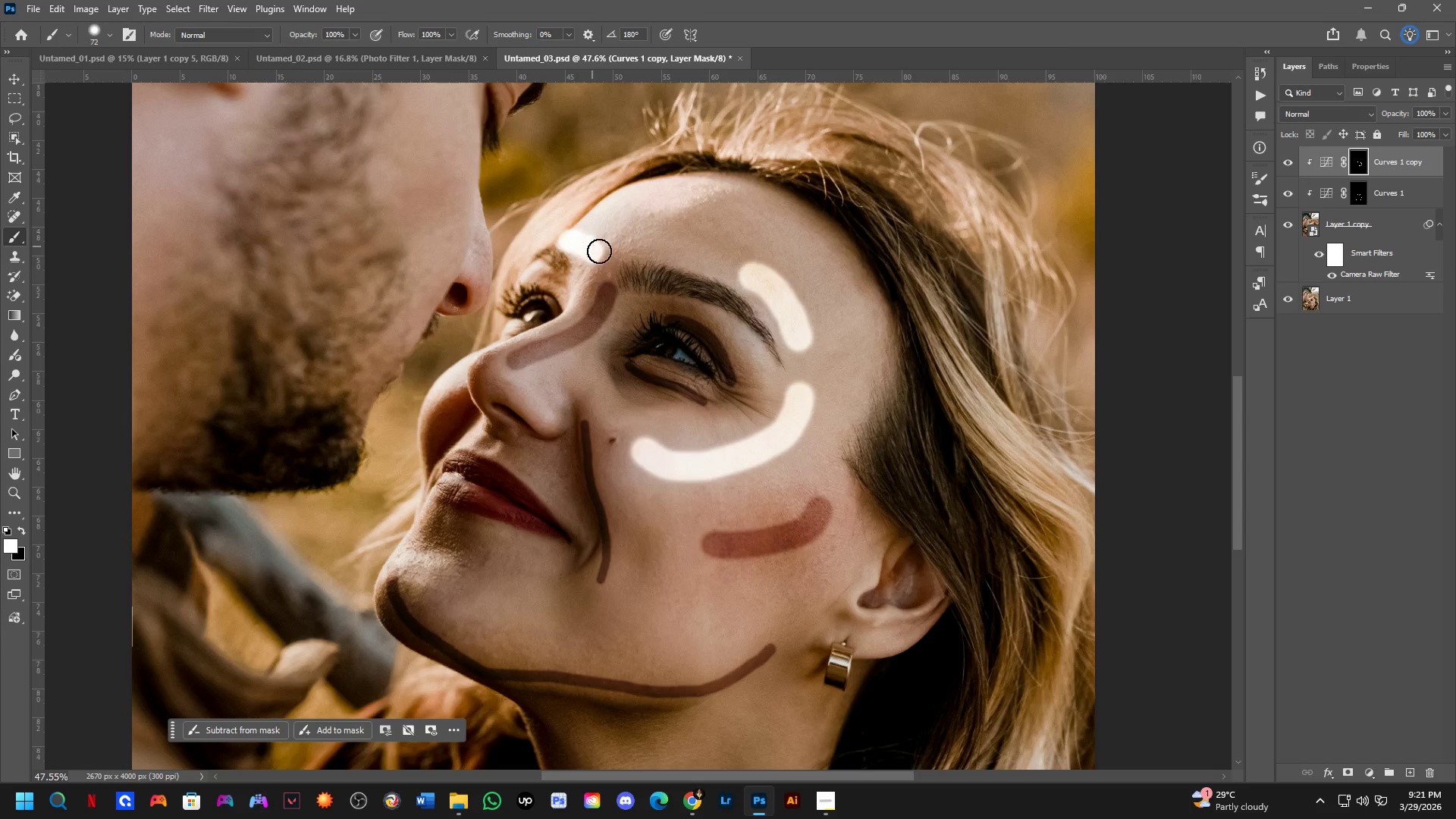 
hold_key(key=Space, duration=0.45)
 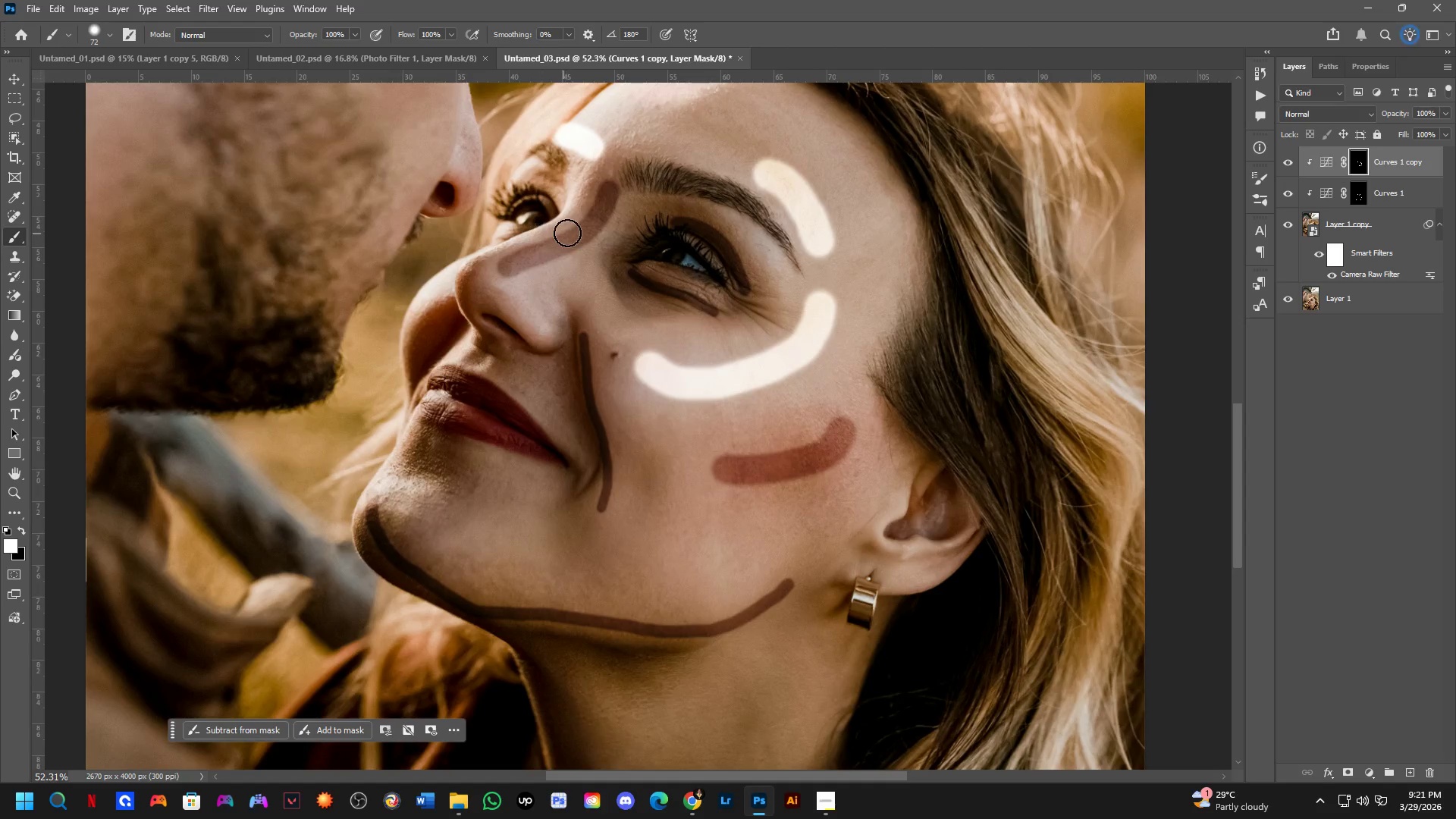 
left_click_drag(start_coordinate=[660, 388], to_coordinate=[654, 322])
 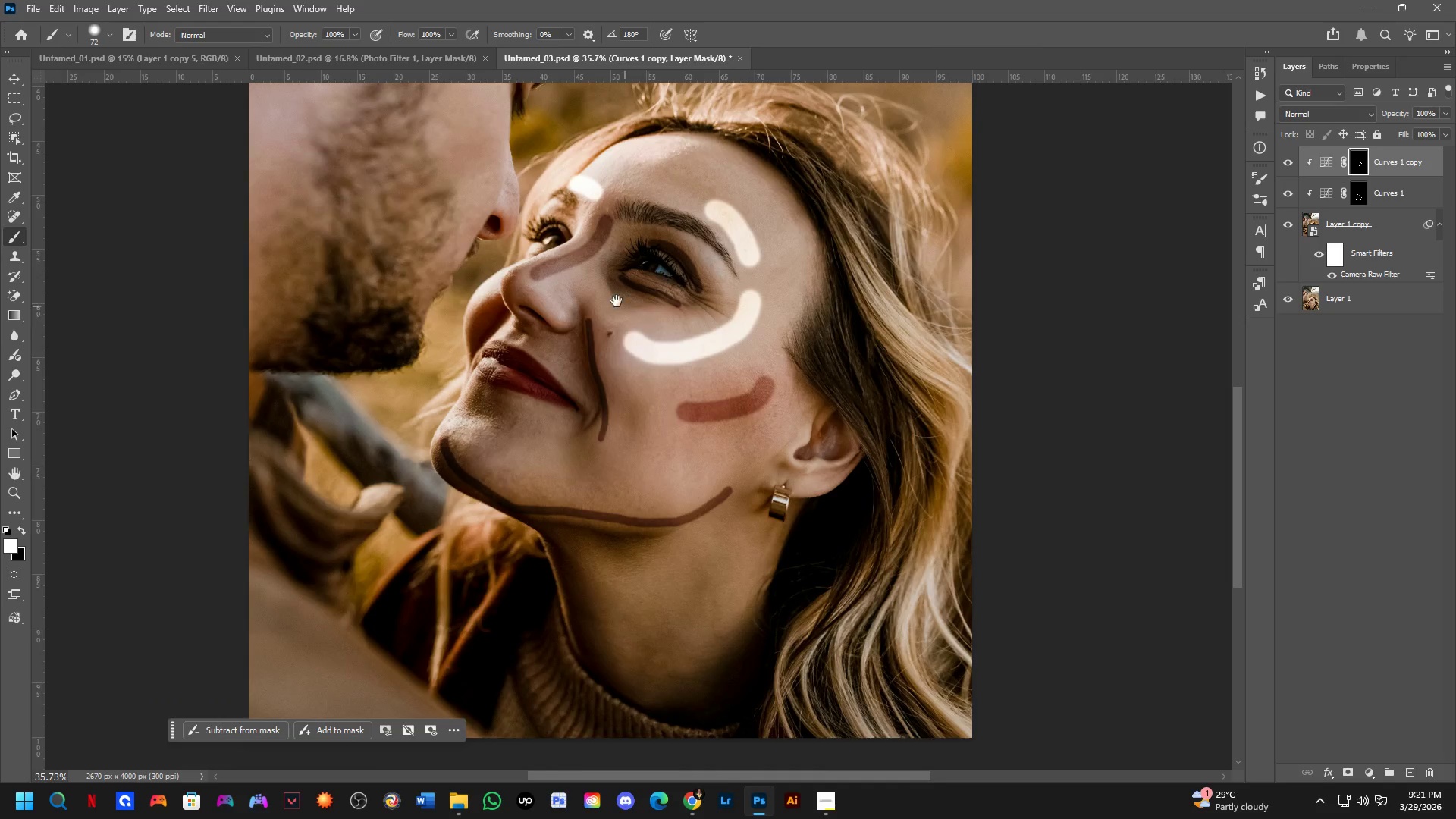 
scroll: coordinate [625, 283], scroll_direction: down, amount: 3.0
 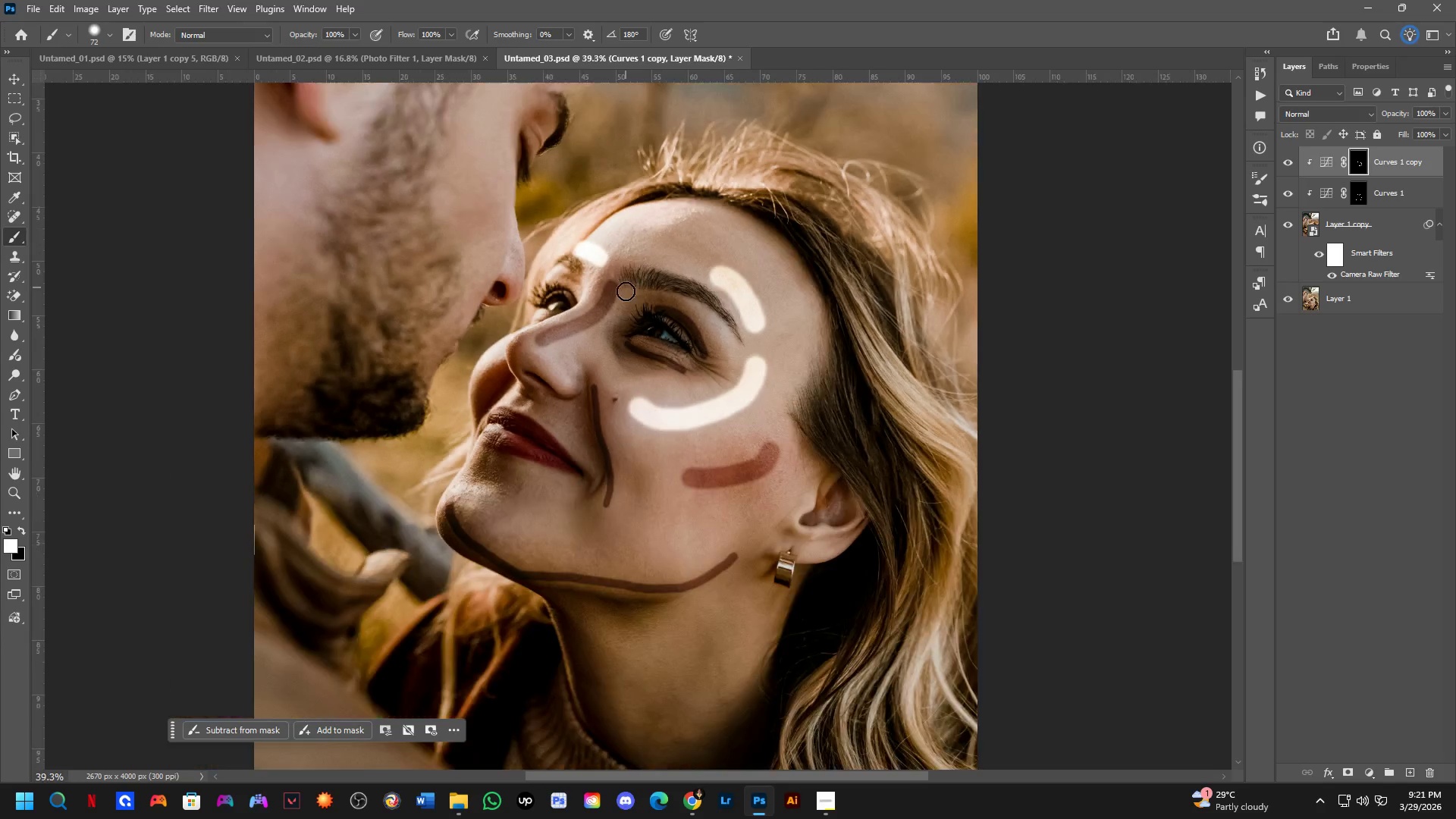 
scroll: coordinate [595, 286], scroll_direction: up, amount: 4.0
 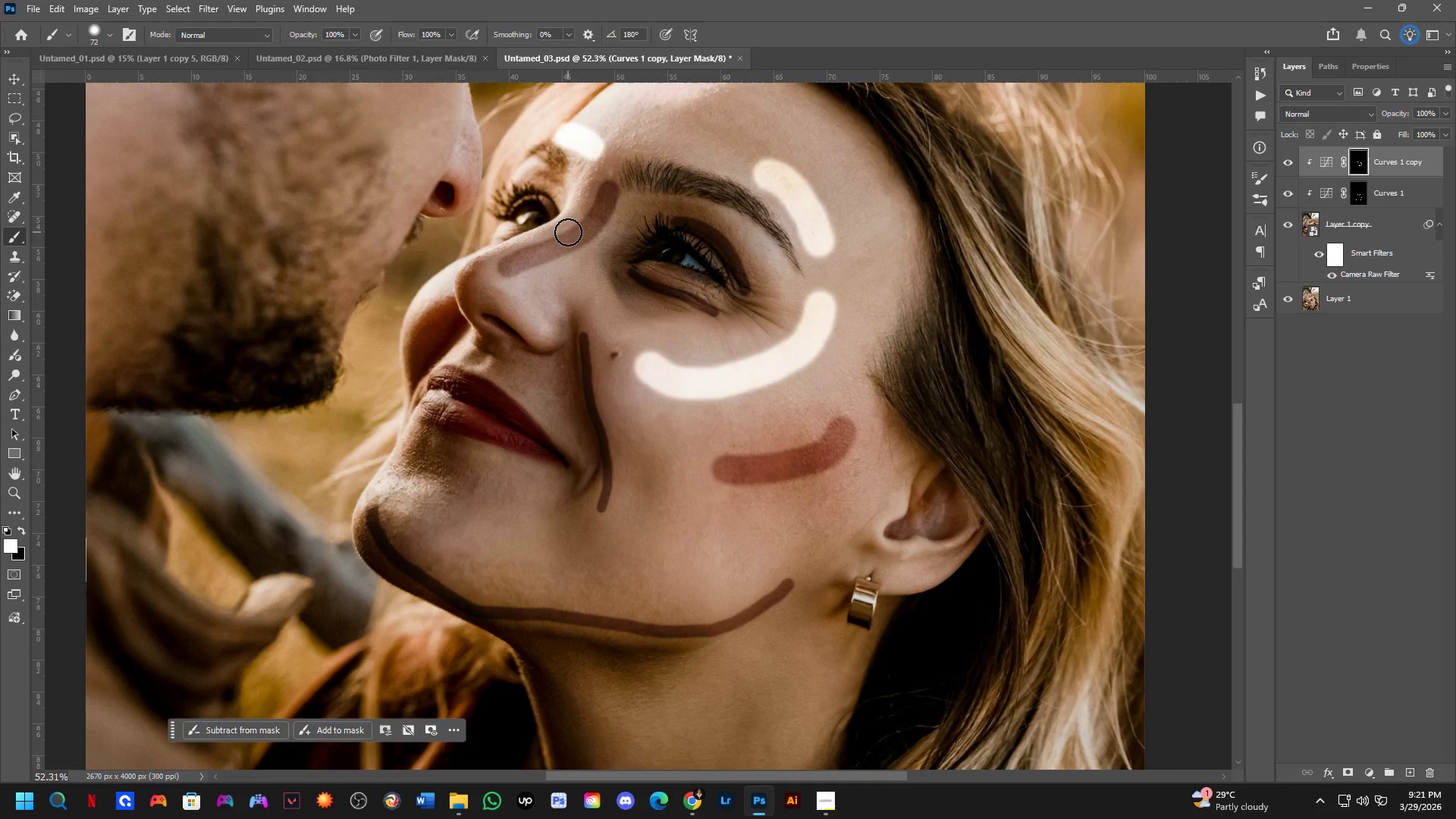 
hold_key(key=AltLeft, duration=0.39)
 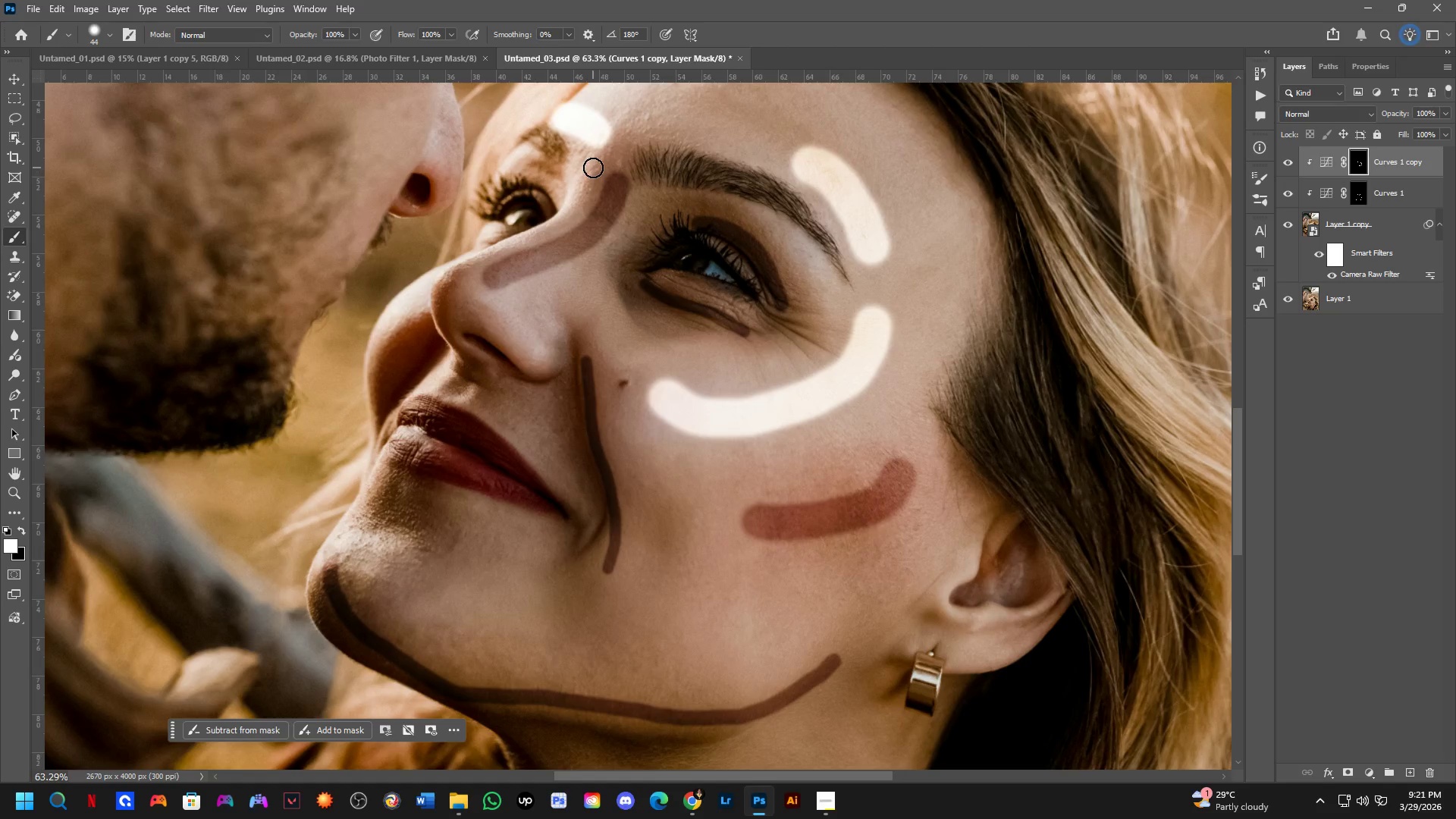 
scroll: coordinate [569, 221], scroll_direction: up, amount: 2.0
 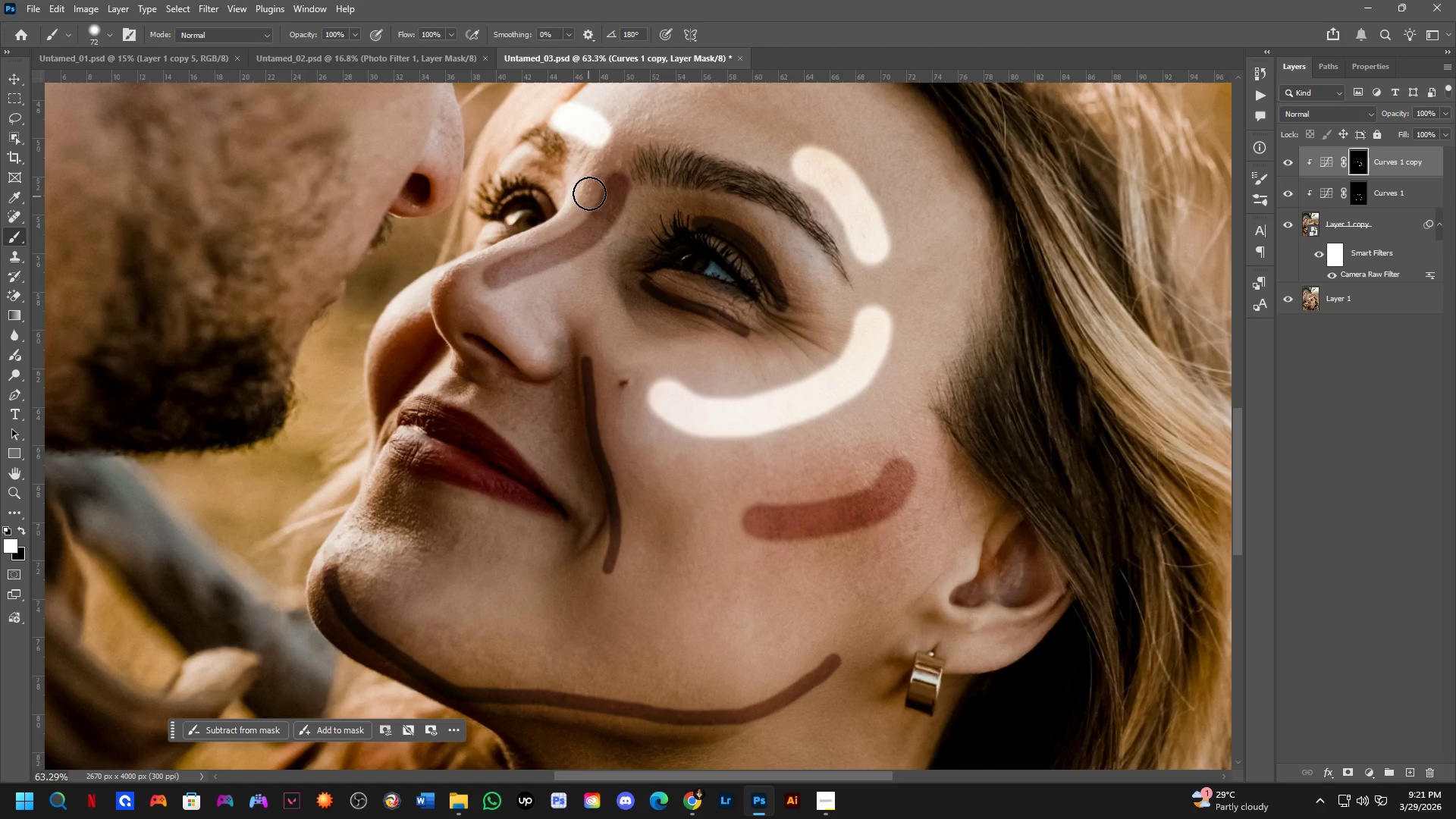 
left_click_drag(start_coordinate=[593, 168], to_coordinate=[463, 291])
 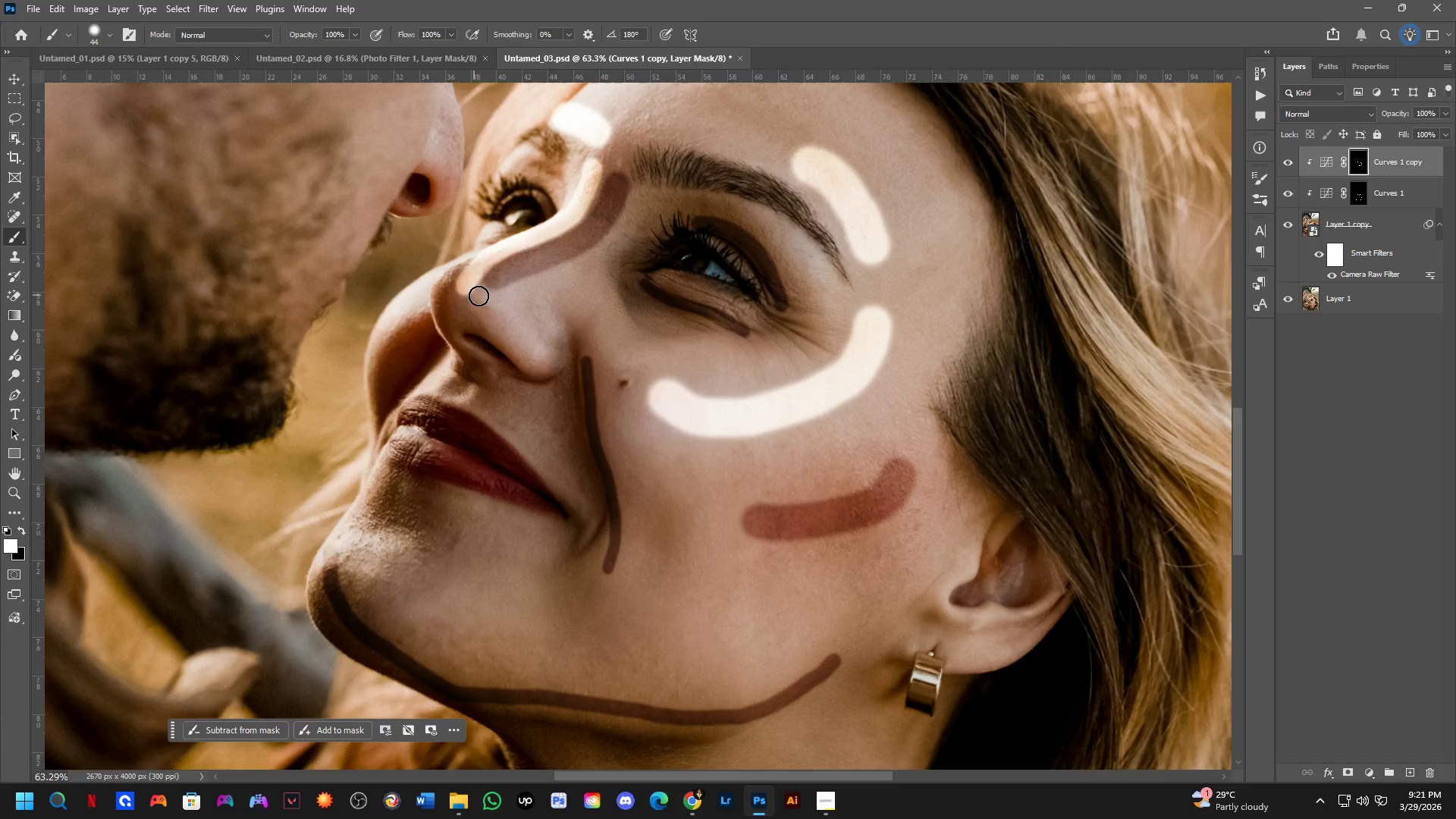 
hold_key(key=Space, duration=0.5)
 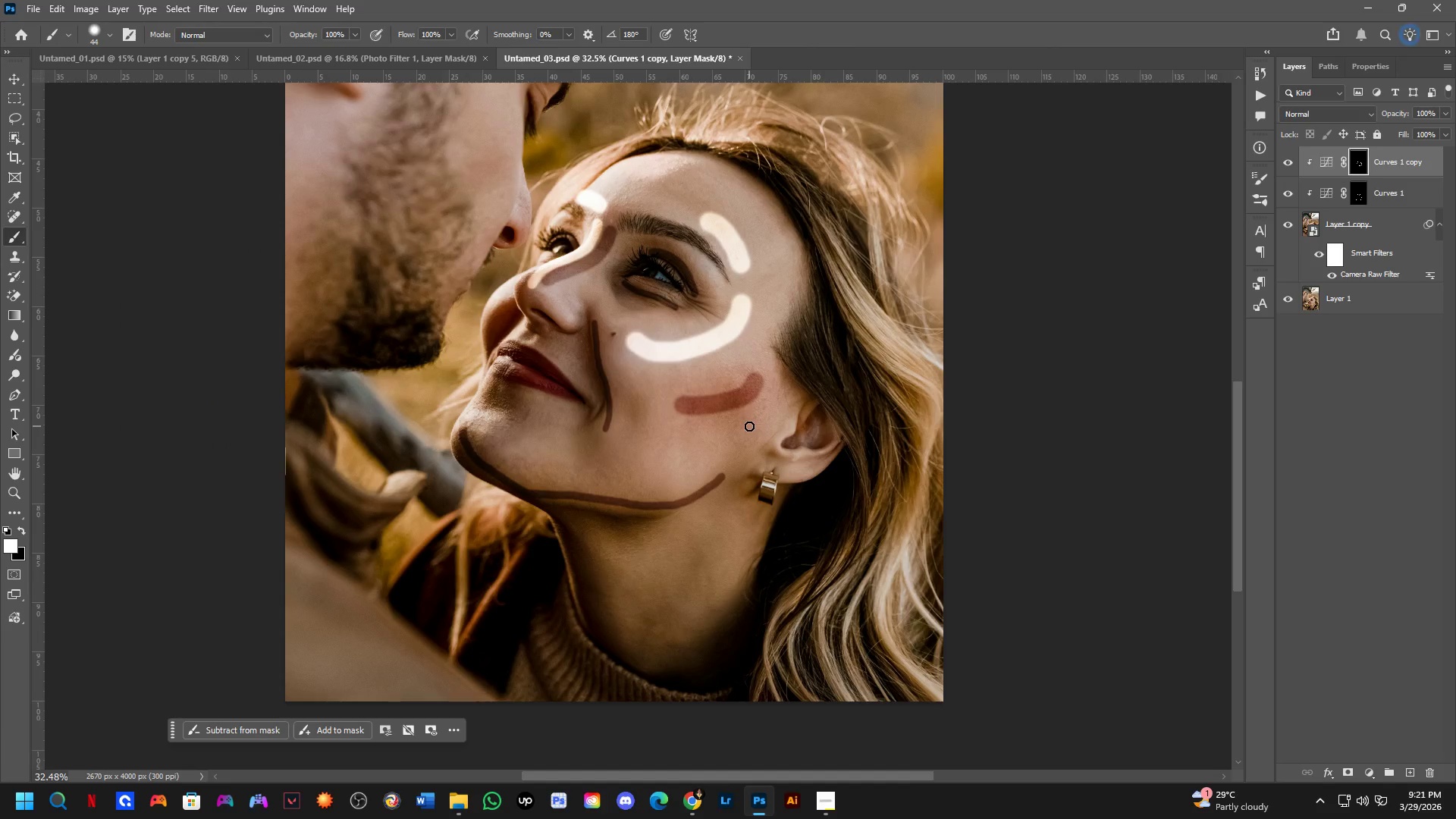 
left_click_drag(start_coordinate=[680, 299], to_coordinate=[683, 265])
 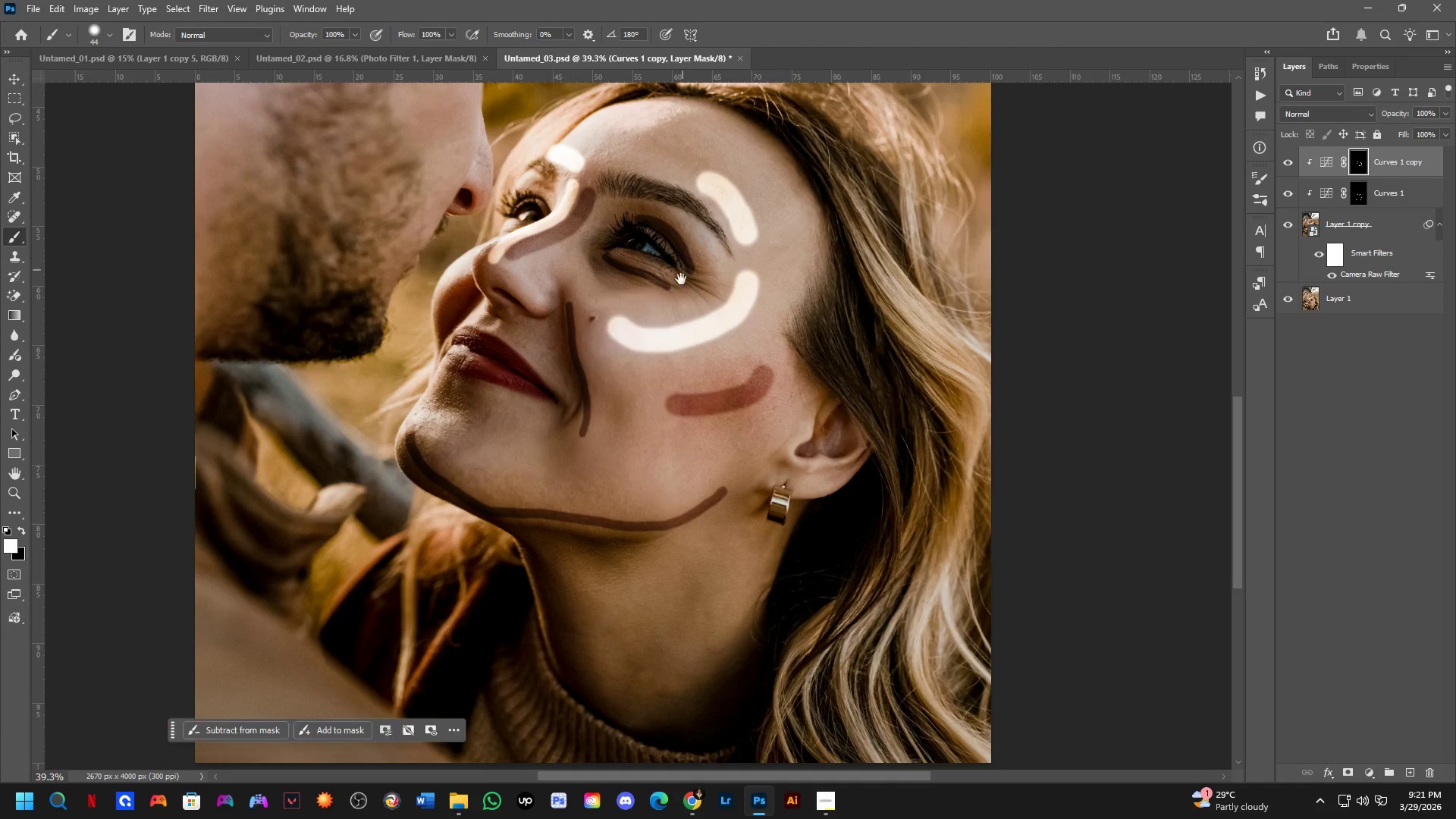 
scroll: coordinate [564, 308], scroll_direction: down, amount: 5.0
 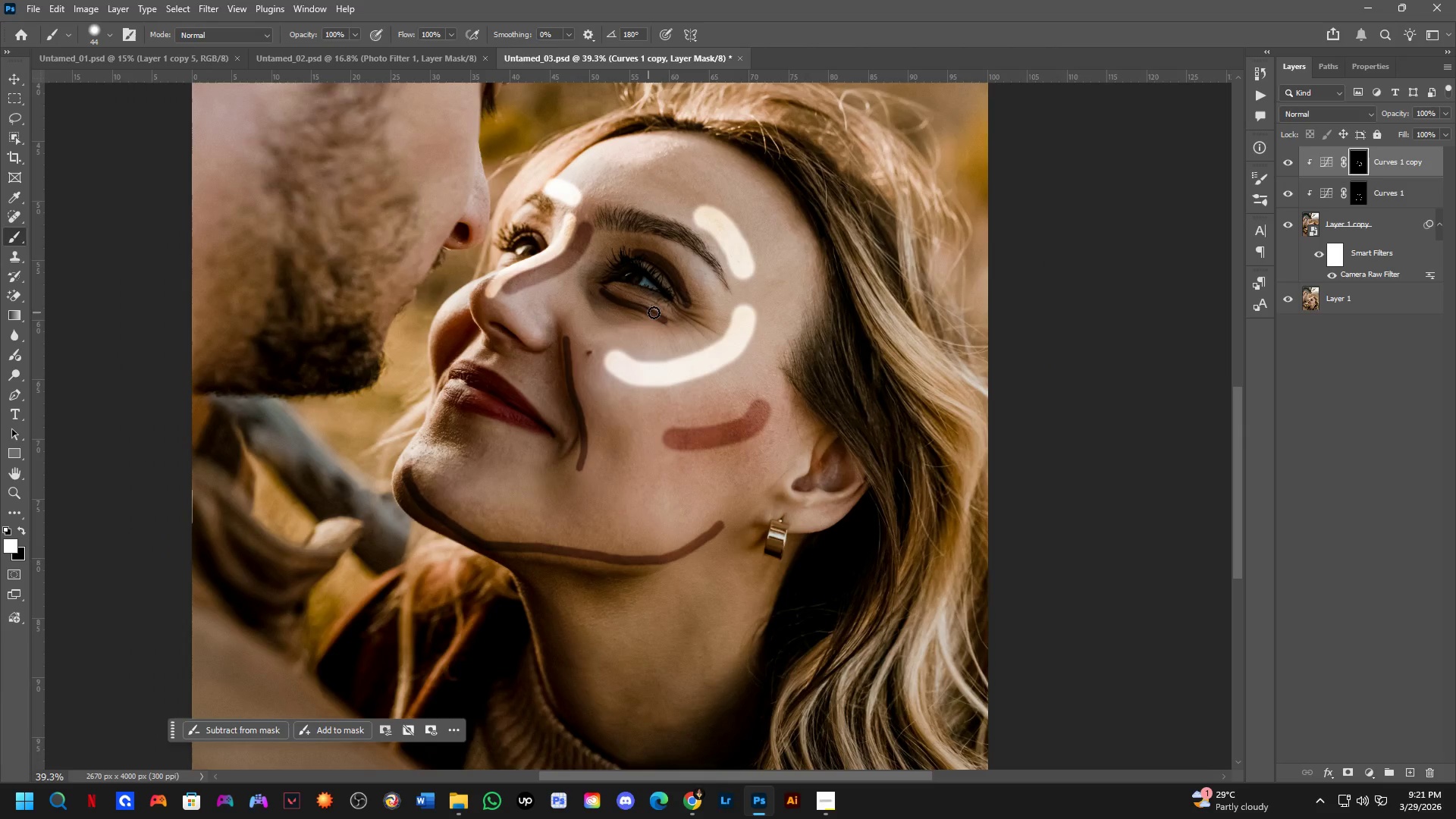 
hold_key(key=Space, duration=1.42)
 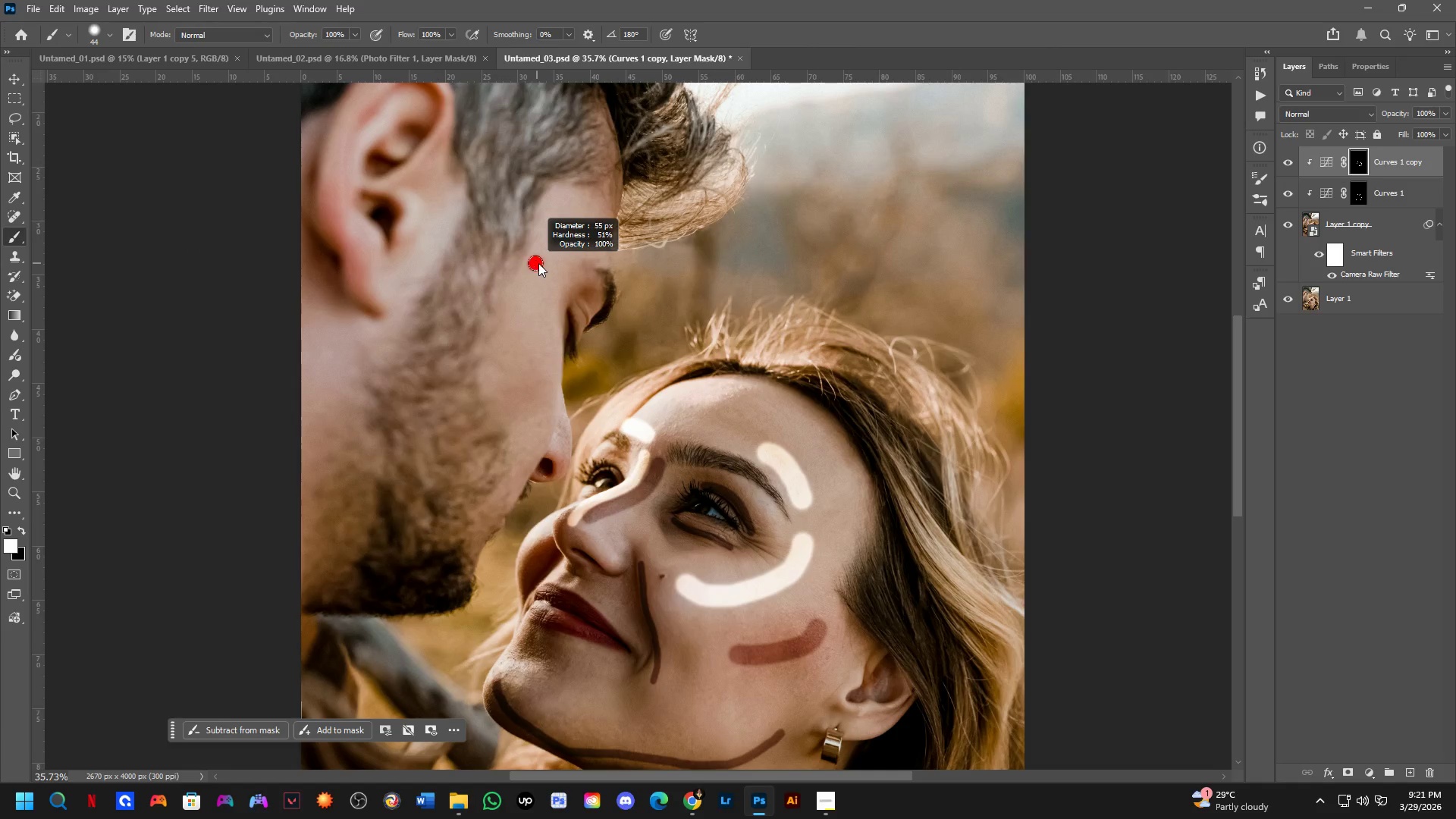 
scroll: coordinate [717, 414], scroll_direction: down, amount: 2.0
 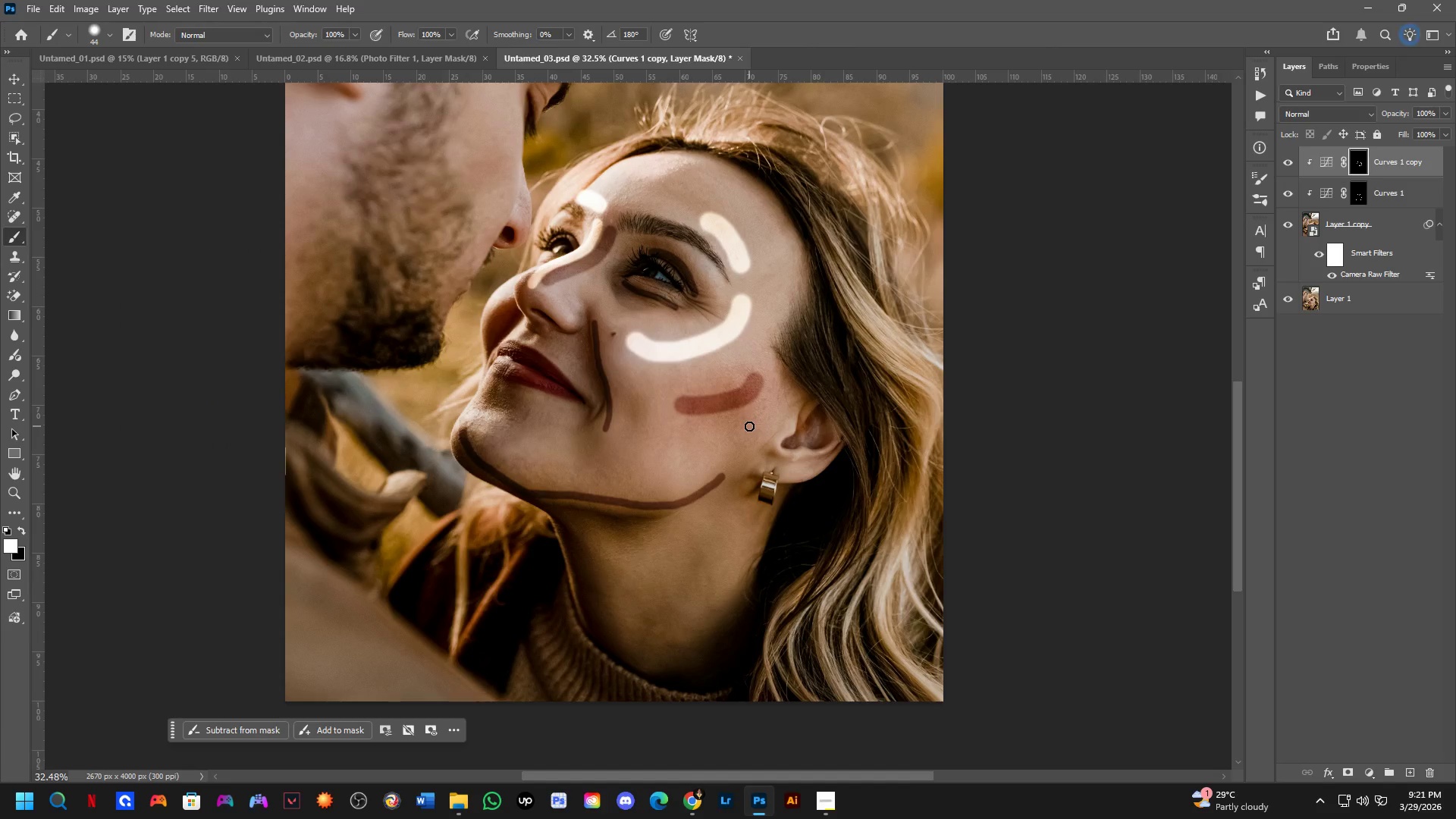 
left_click_drag(start_coordinate=[599, 217], to_coordinate=[616, 402])
 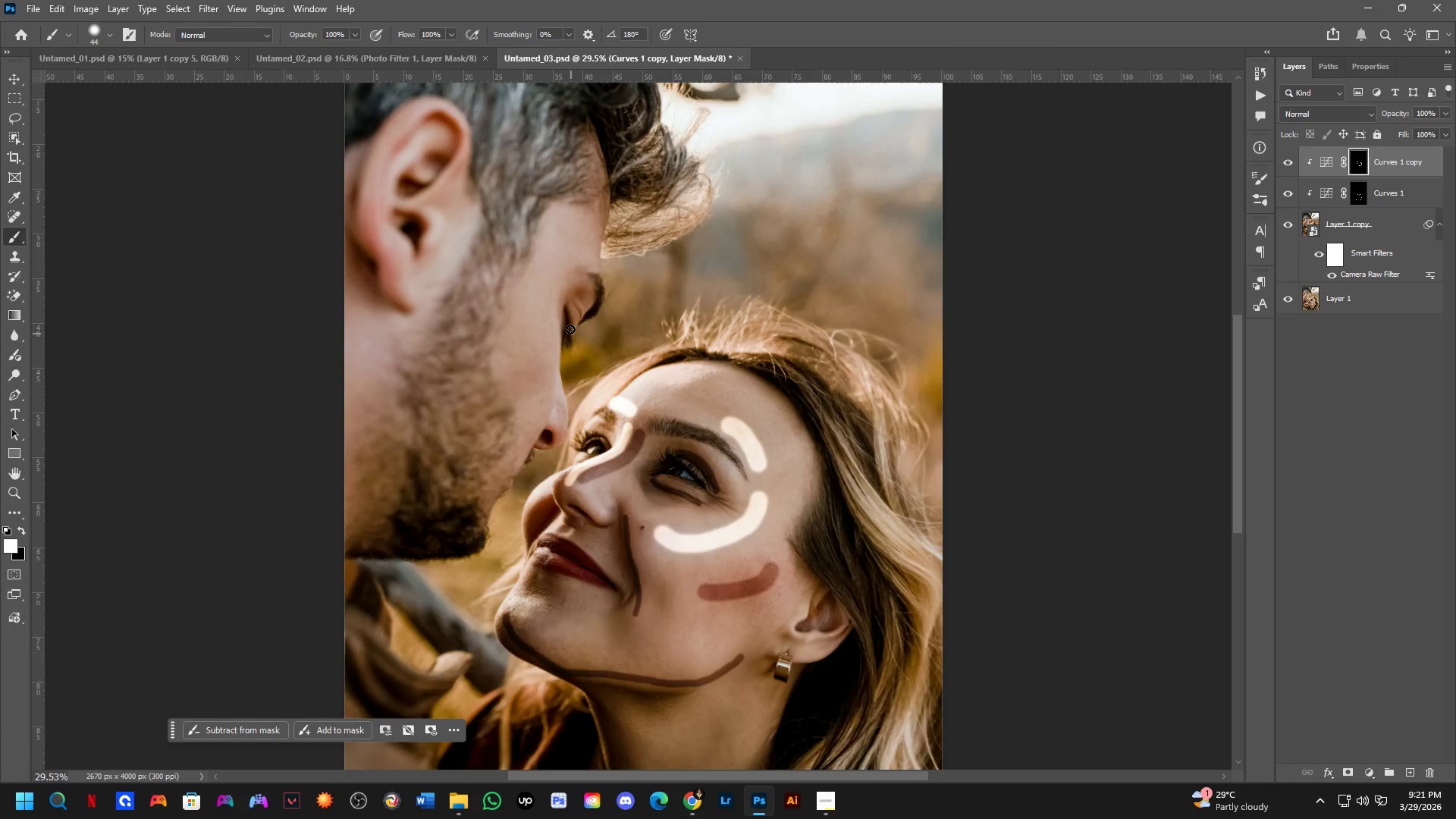 
scroll: coordinate [749, 426], scroll_direction: down, amount: 1.0
 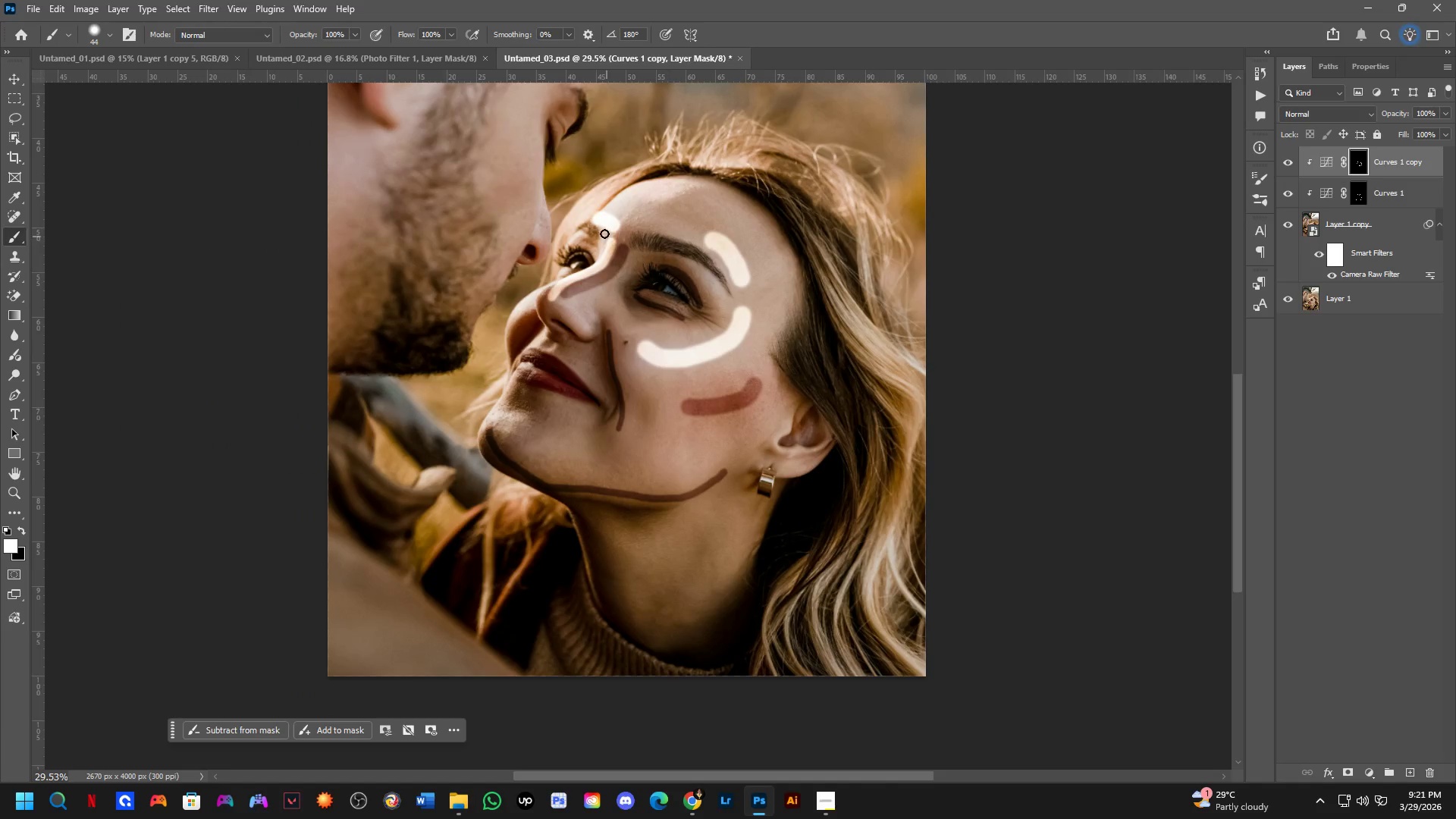 
hold_key(key=AltLeft, duration=0.45)
 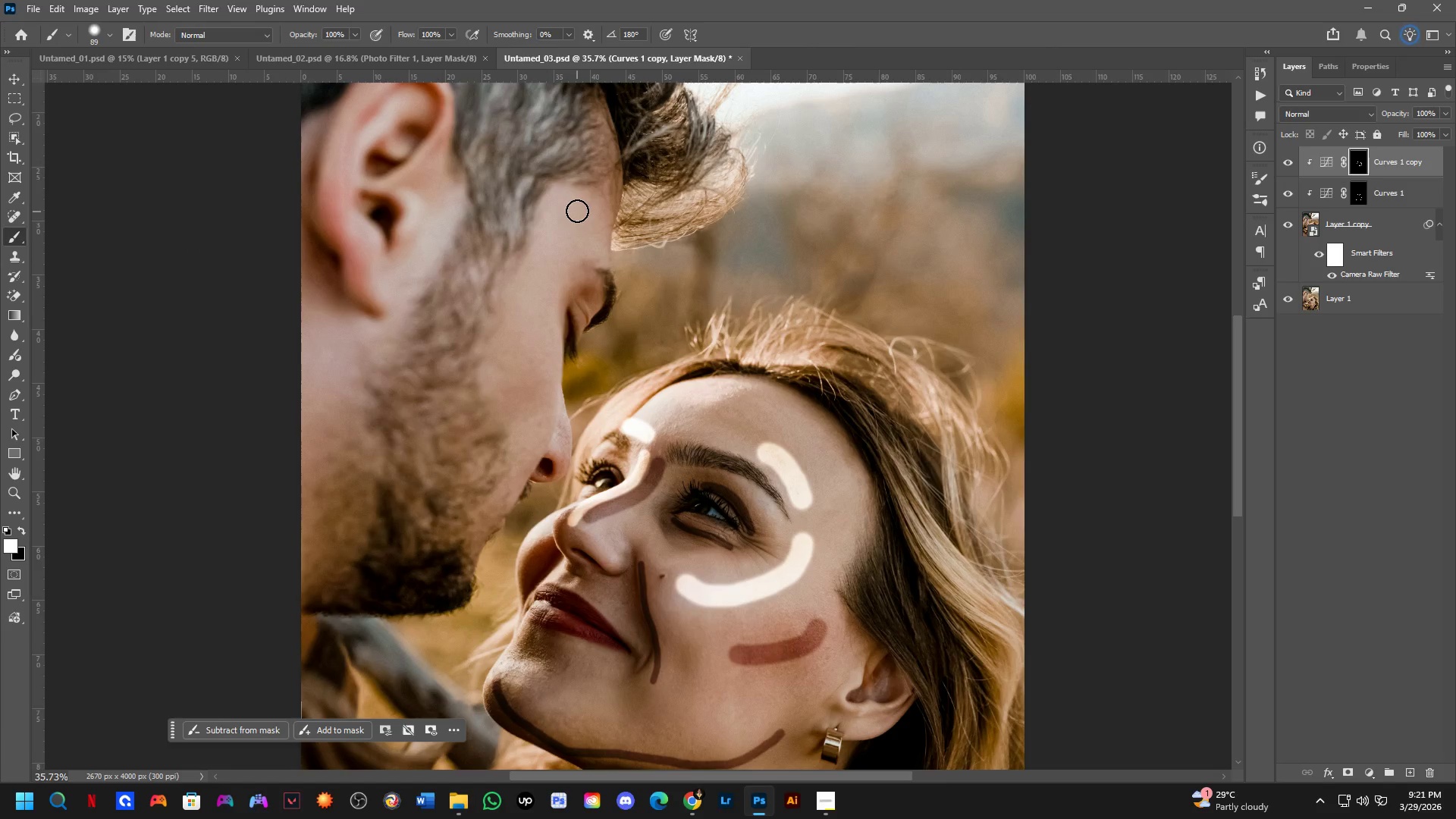 
scroll: coordinate [548, 293], scroll_direction: up, amount: 2.0
 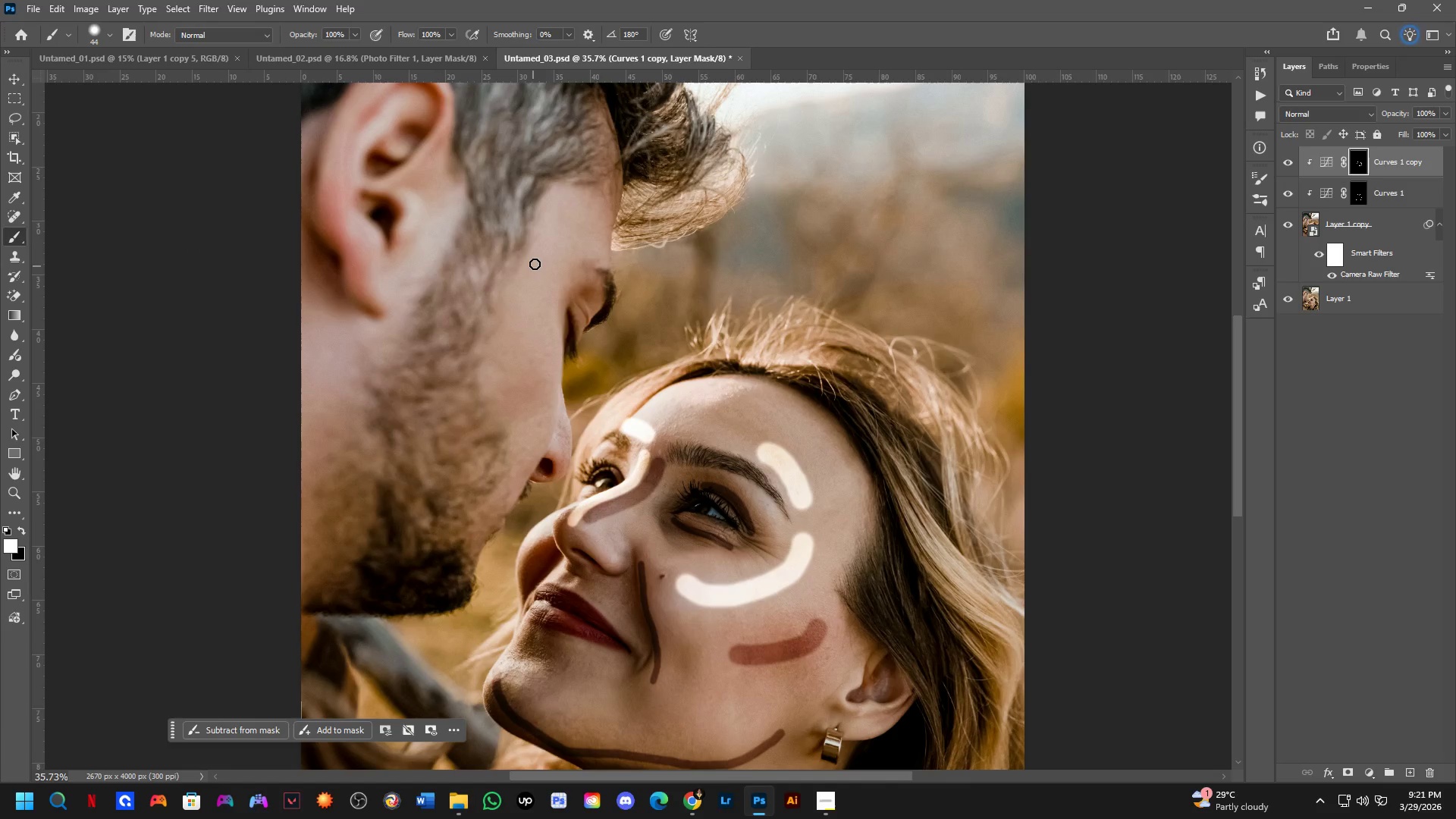 
left_click_drag(start_coordinate=[576, 211], to_coordinate=[536, 312])
 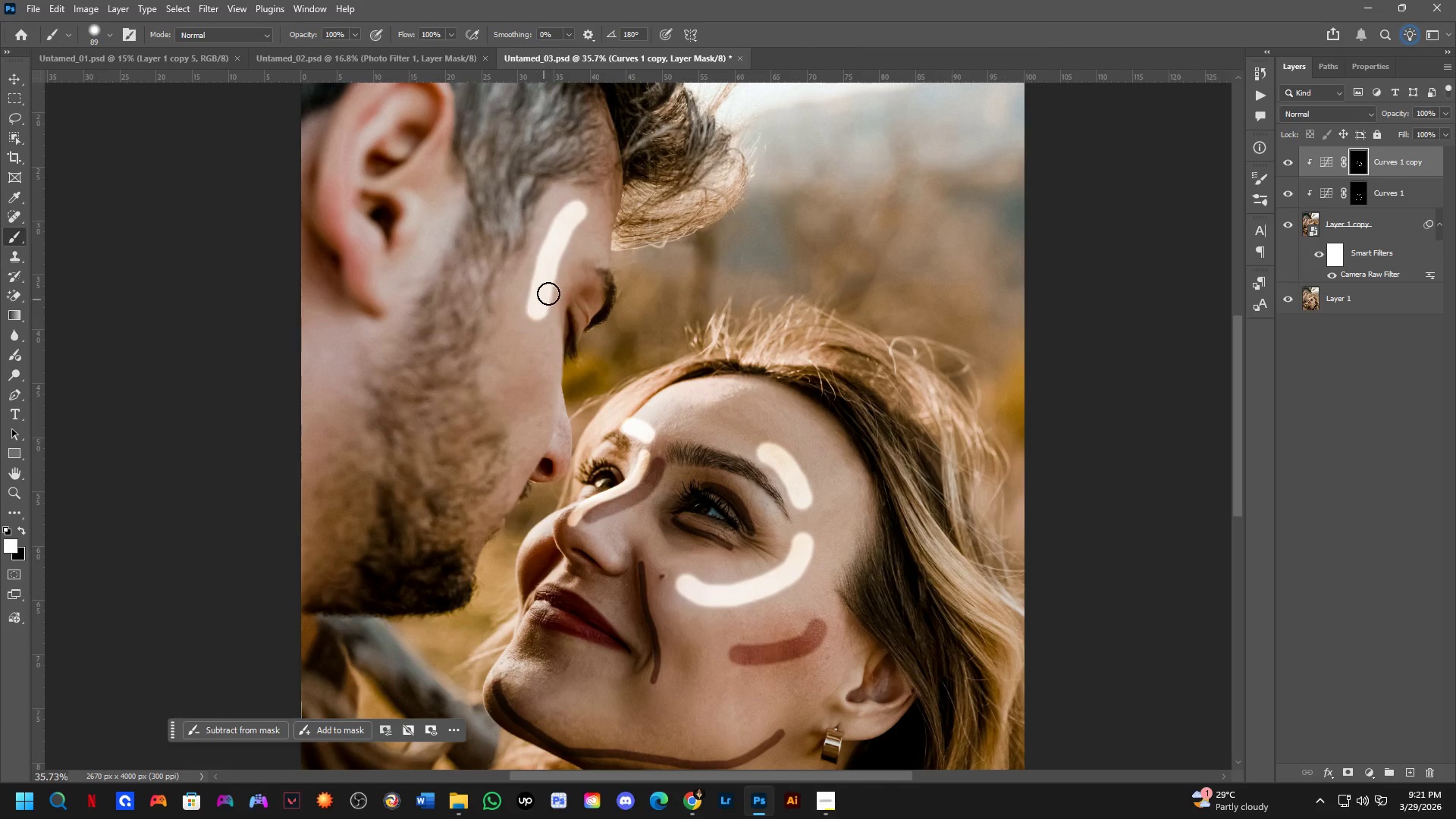 
key(Control+ControlLeft)
 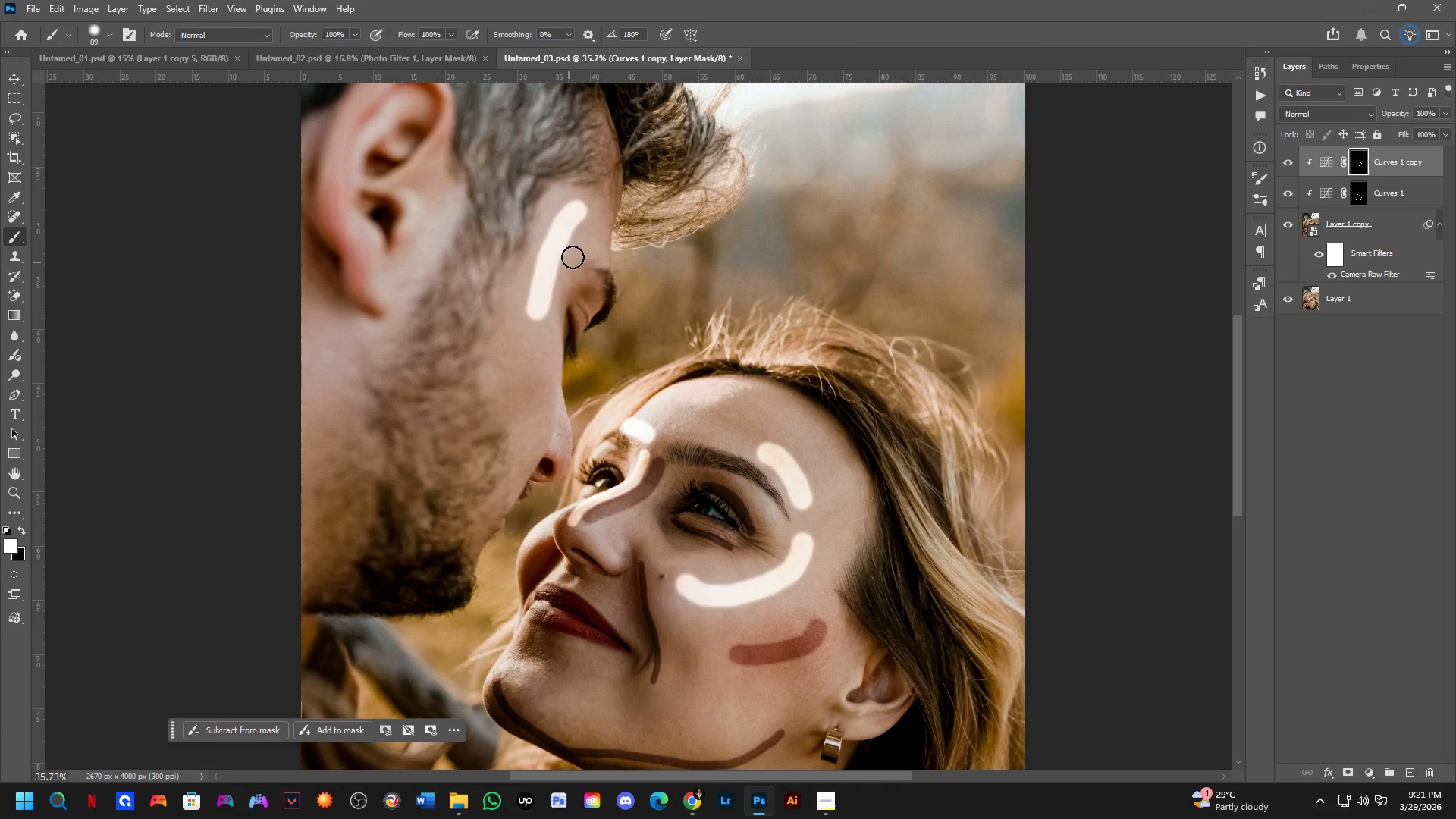 
key(Control+Z)
 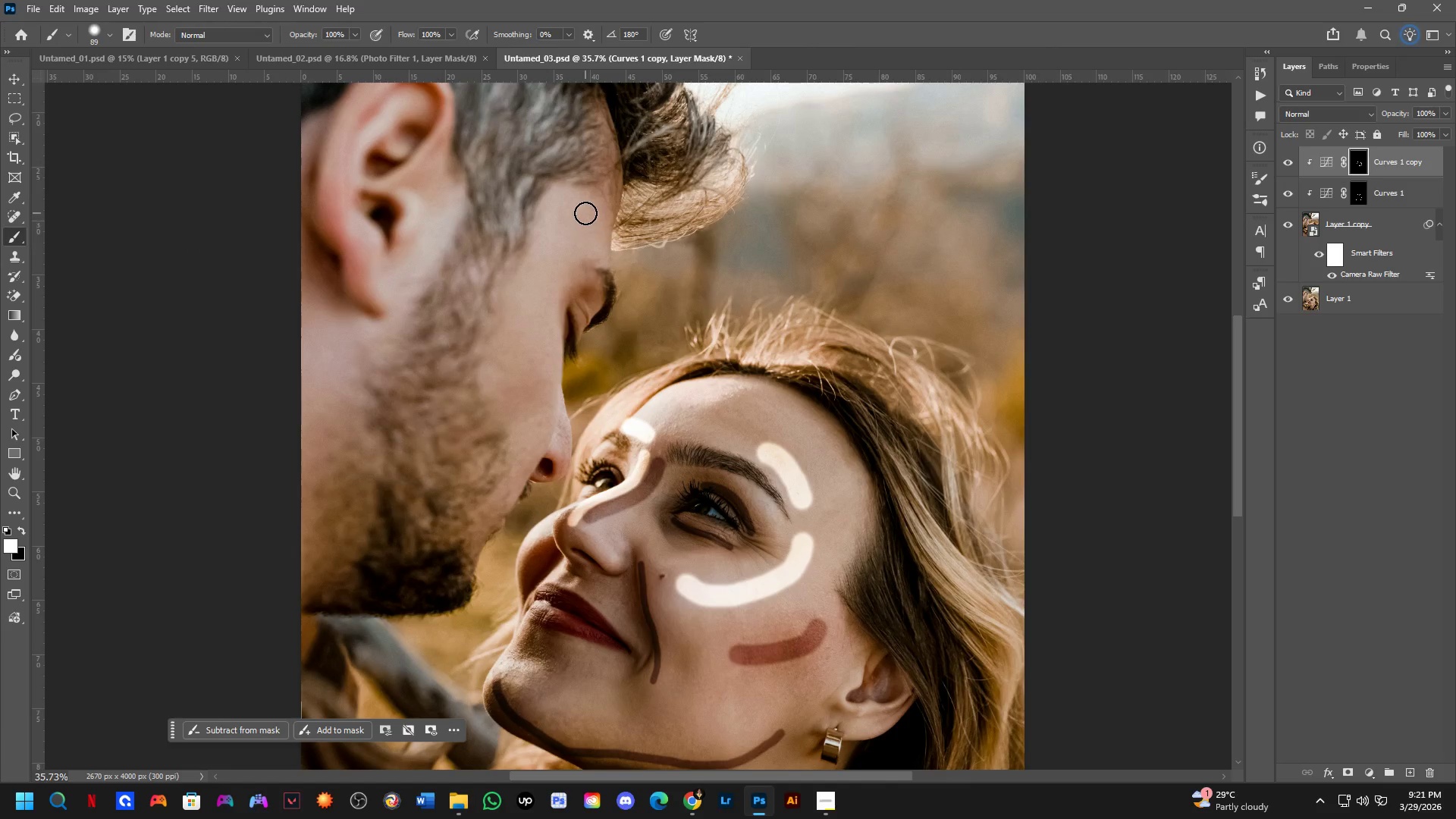 
left_click_drag(start_coordinate=[576, 215], to_coordinate=[526, 365])
 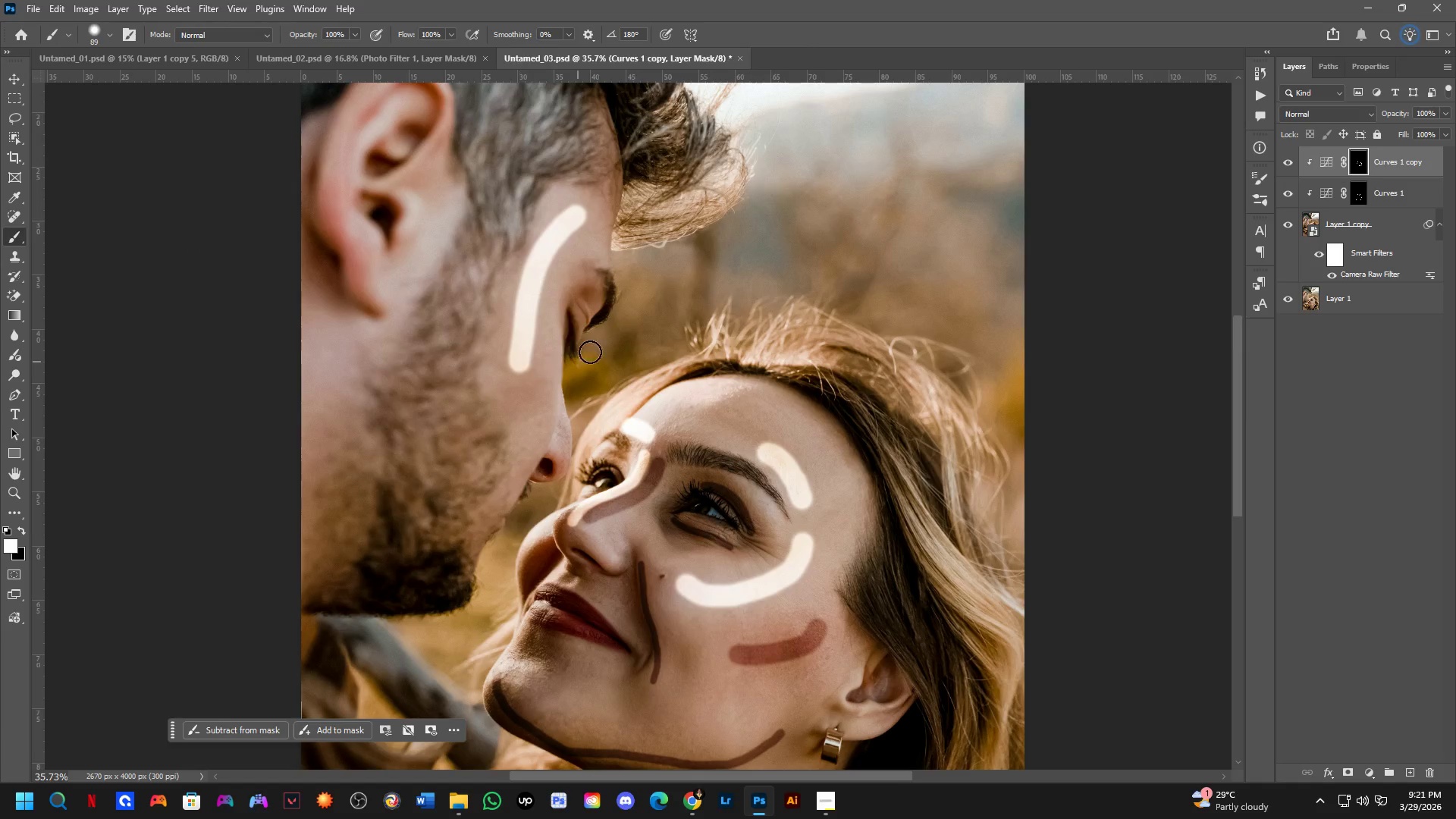 
key(Alt+Tab)
 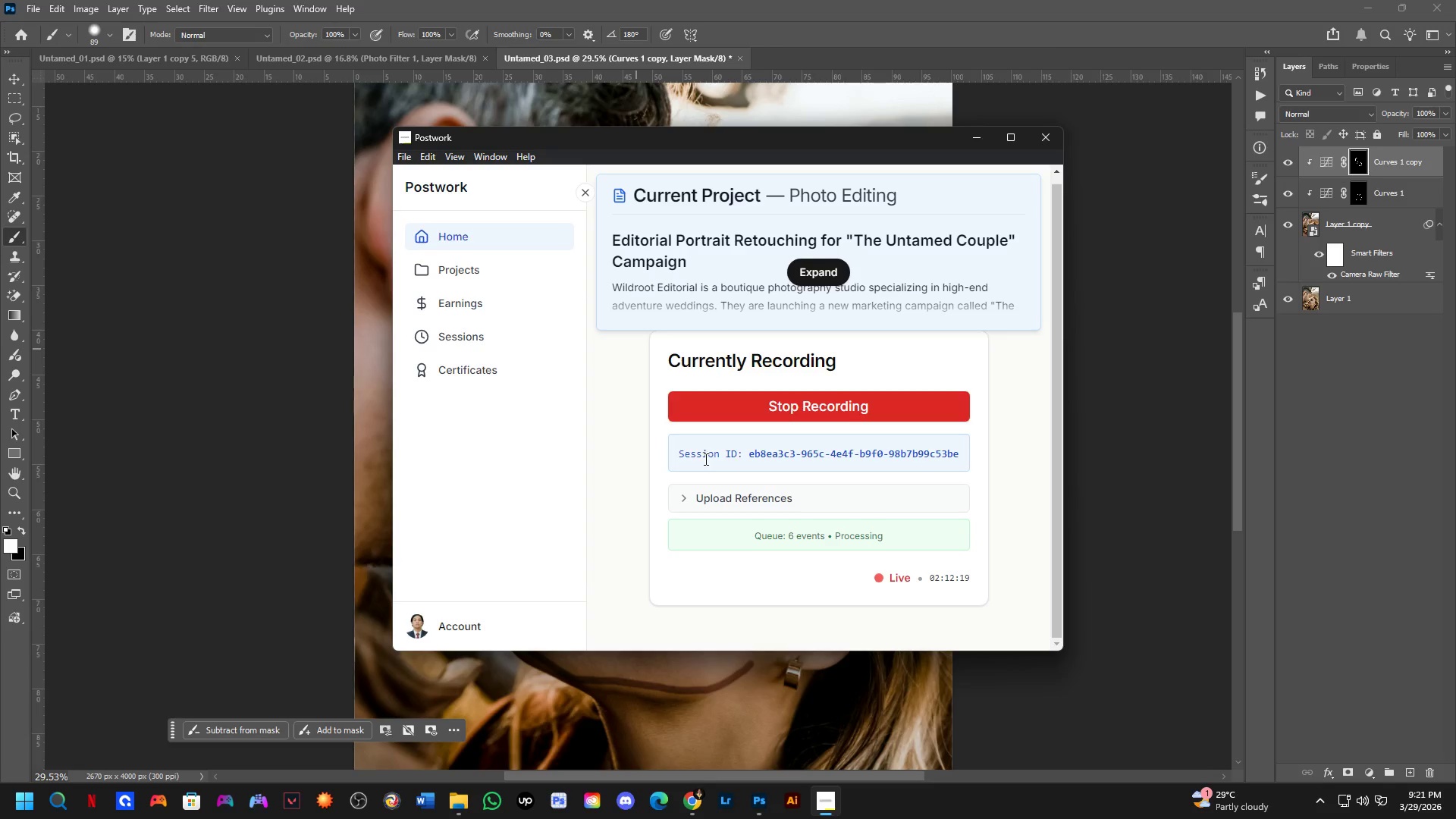 
scroll: coordinate [607, 337], scroll_direction: down, amount: 2.0